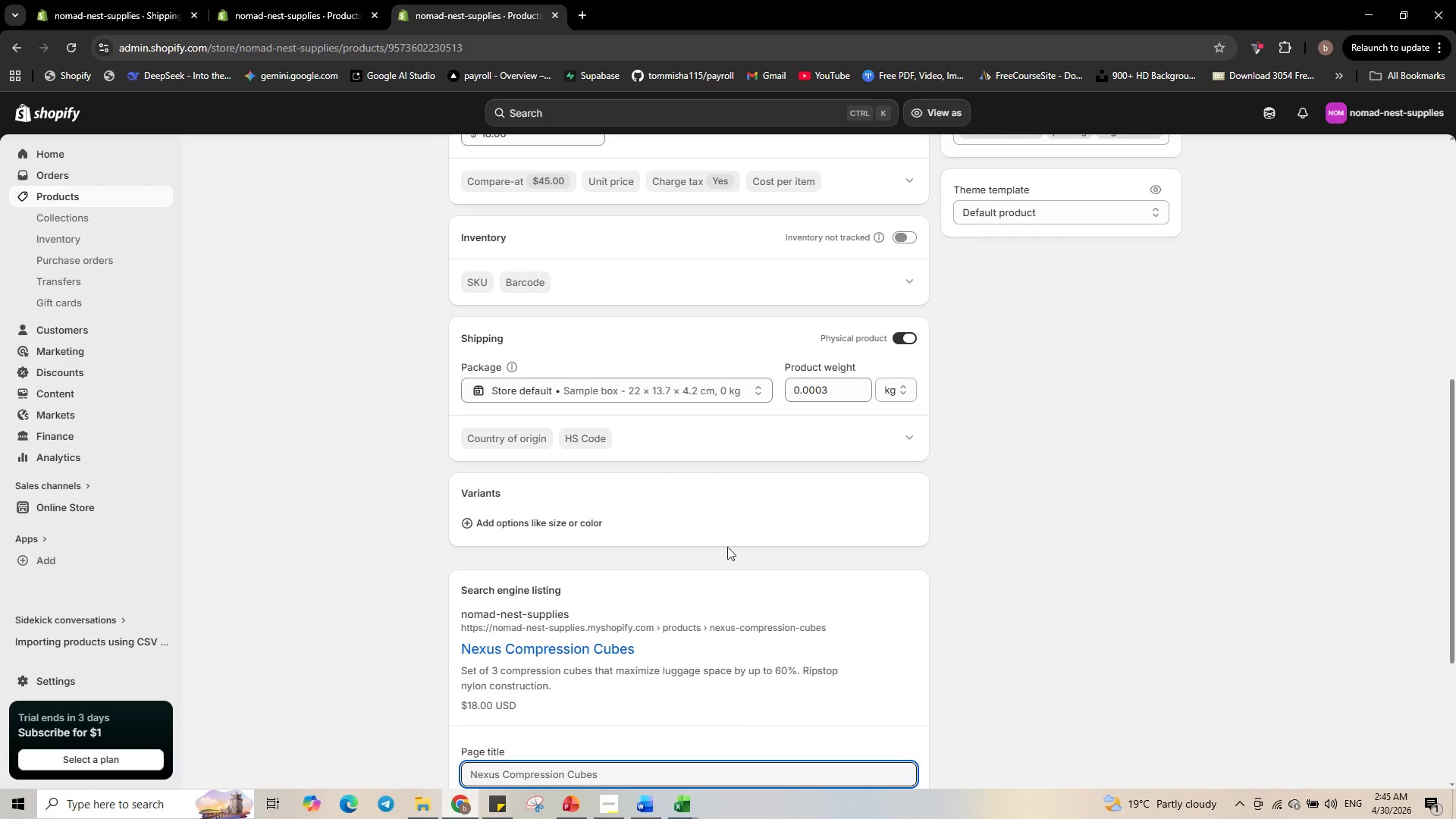 
scroll: coordinate [652, 661], scroll_direction: down, amount: 4.0
 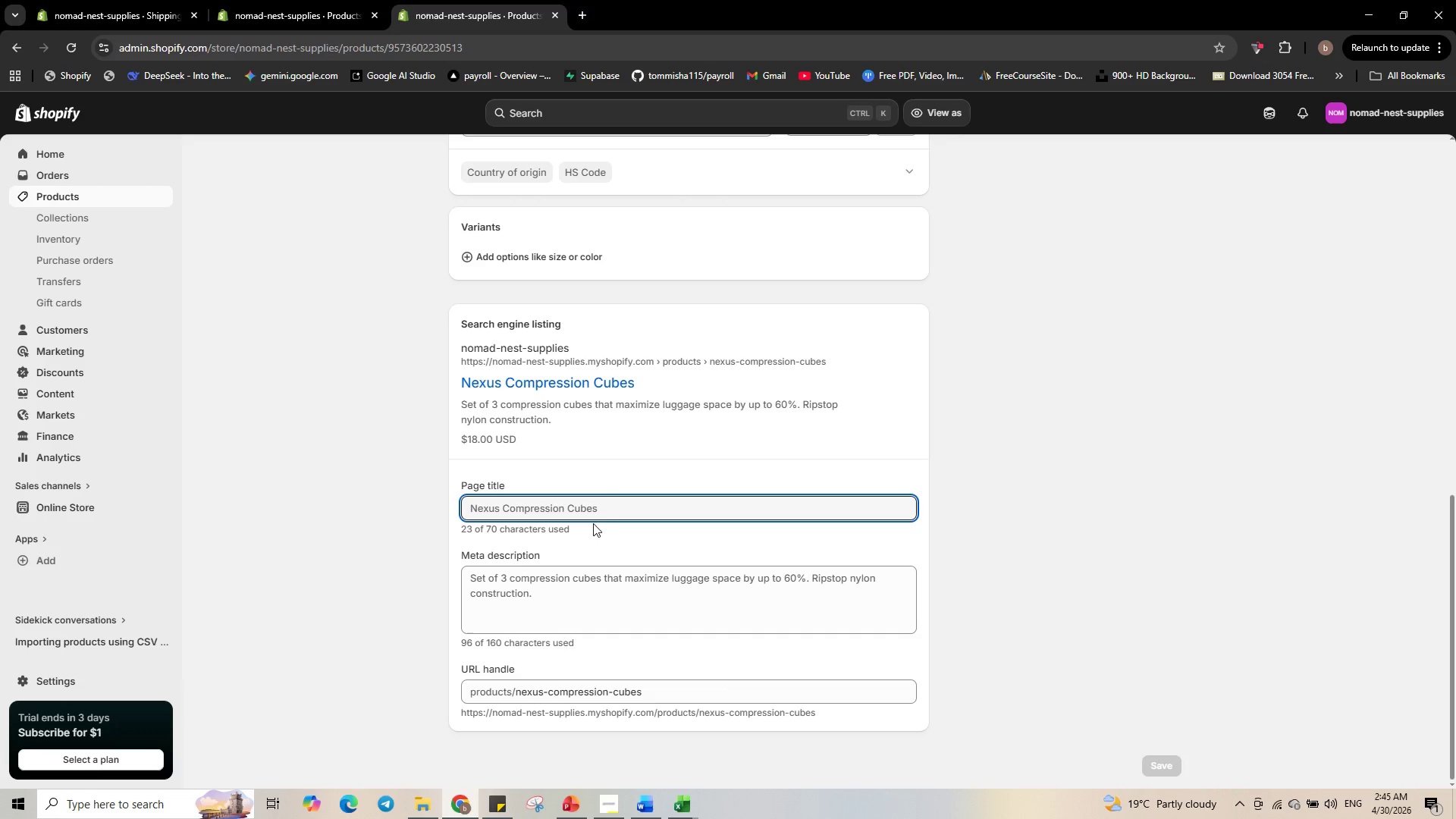 
left_click([601, 511])
 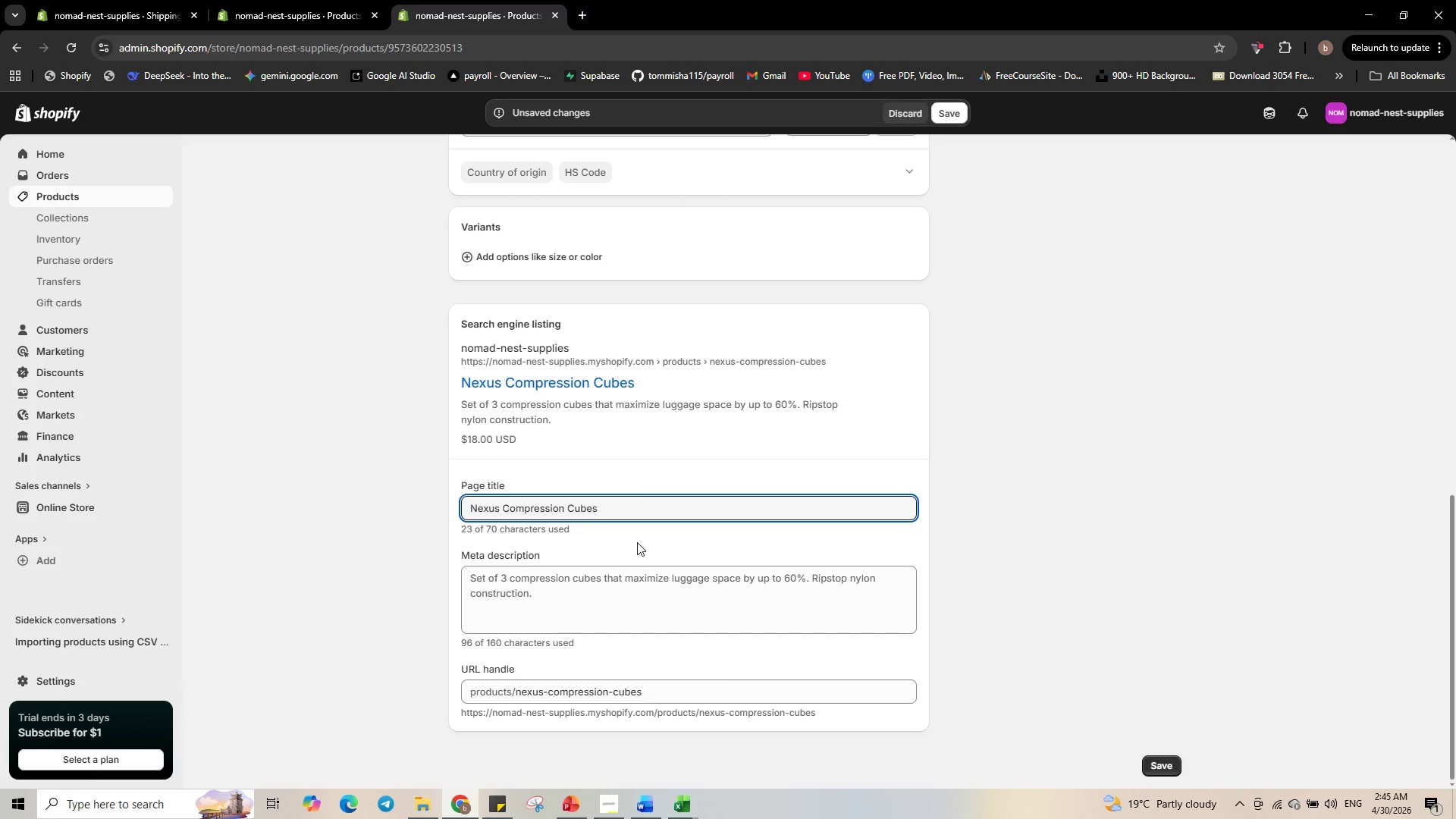 
key(Space)
 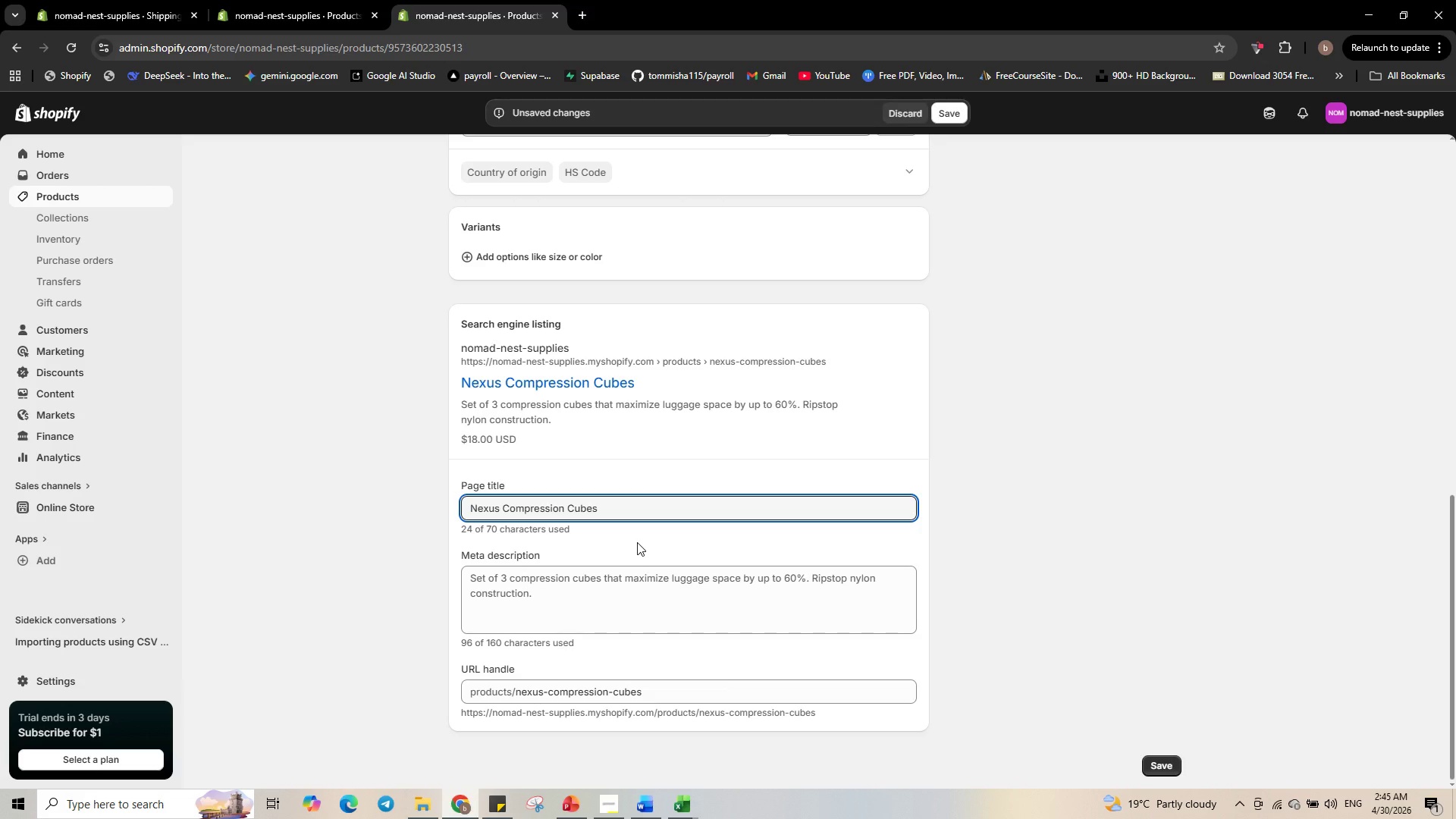 
type(Space )
key(Backspace)
type(-saving )
 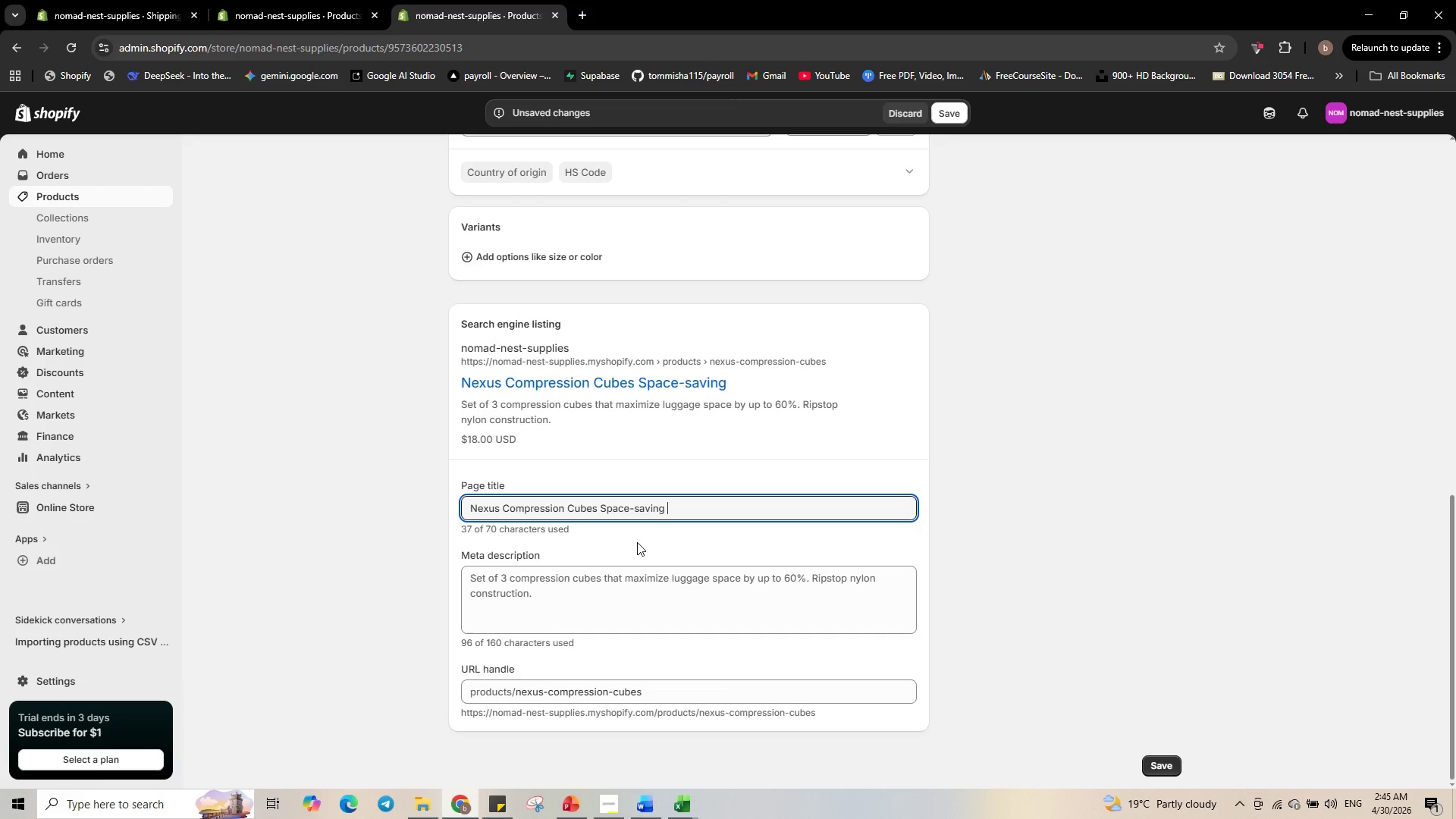 
type(packing )
 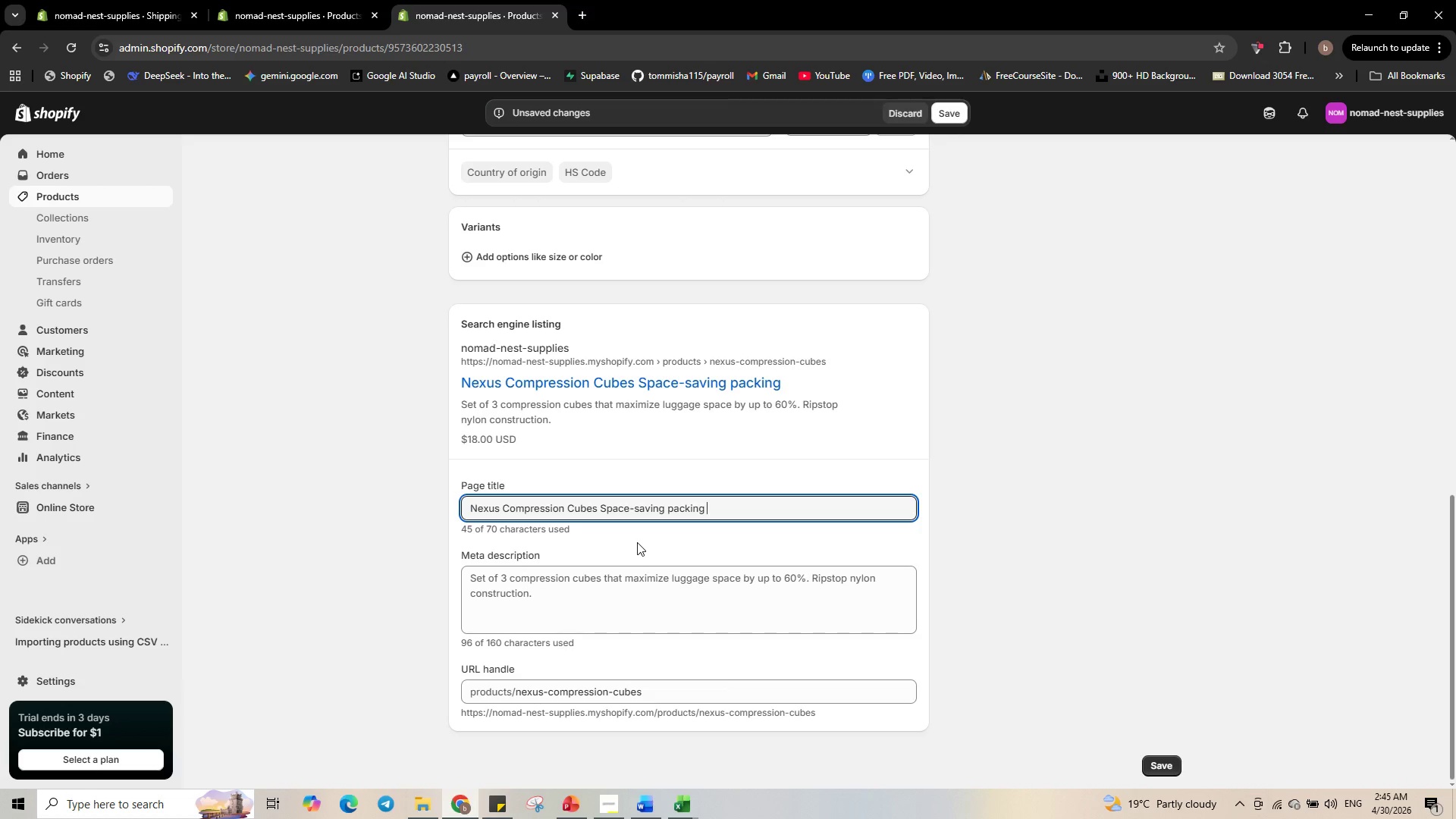 
key(Control+ArrowLeft)
 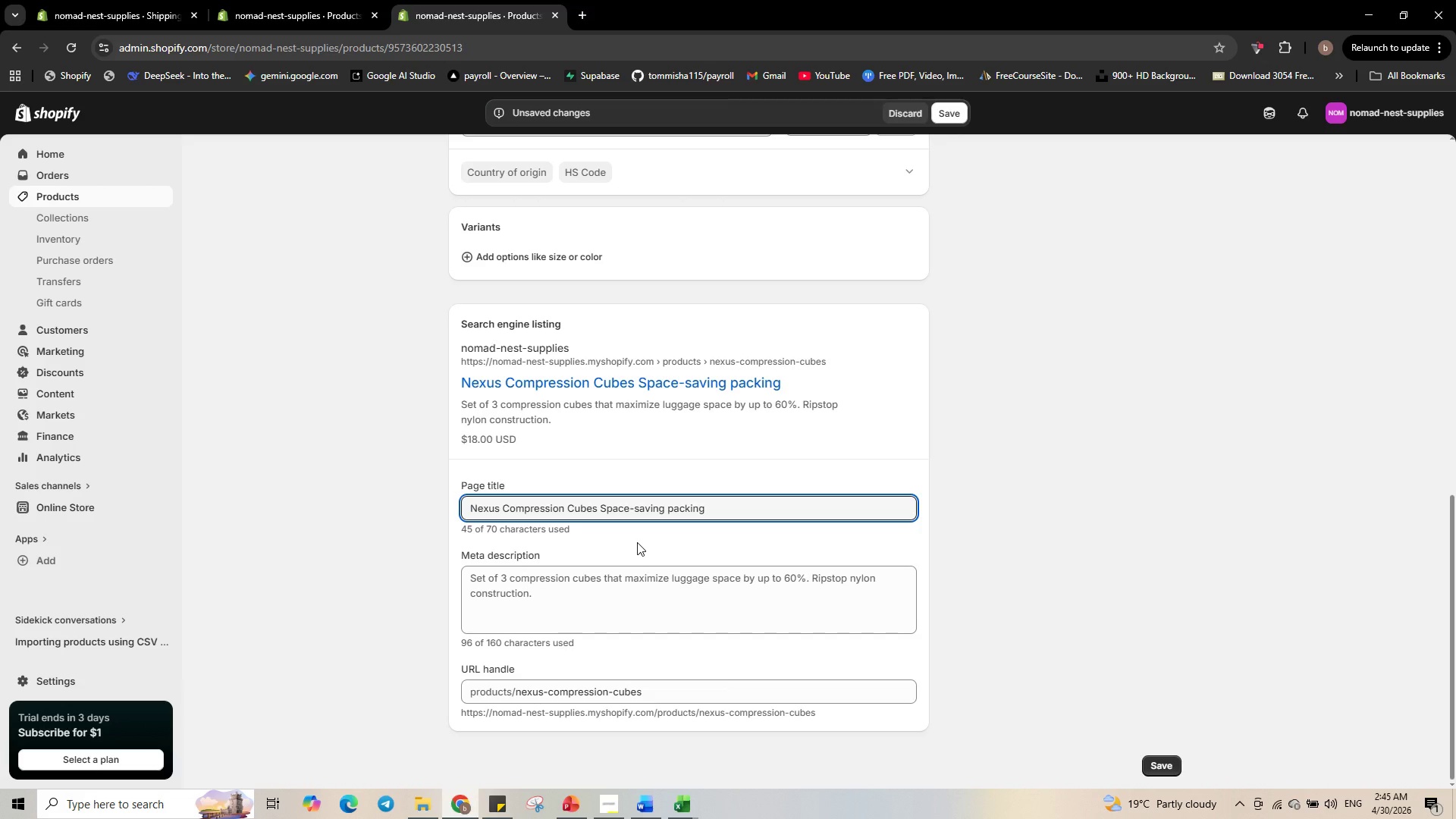 
key(Control+ArrowLeft)
 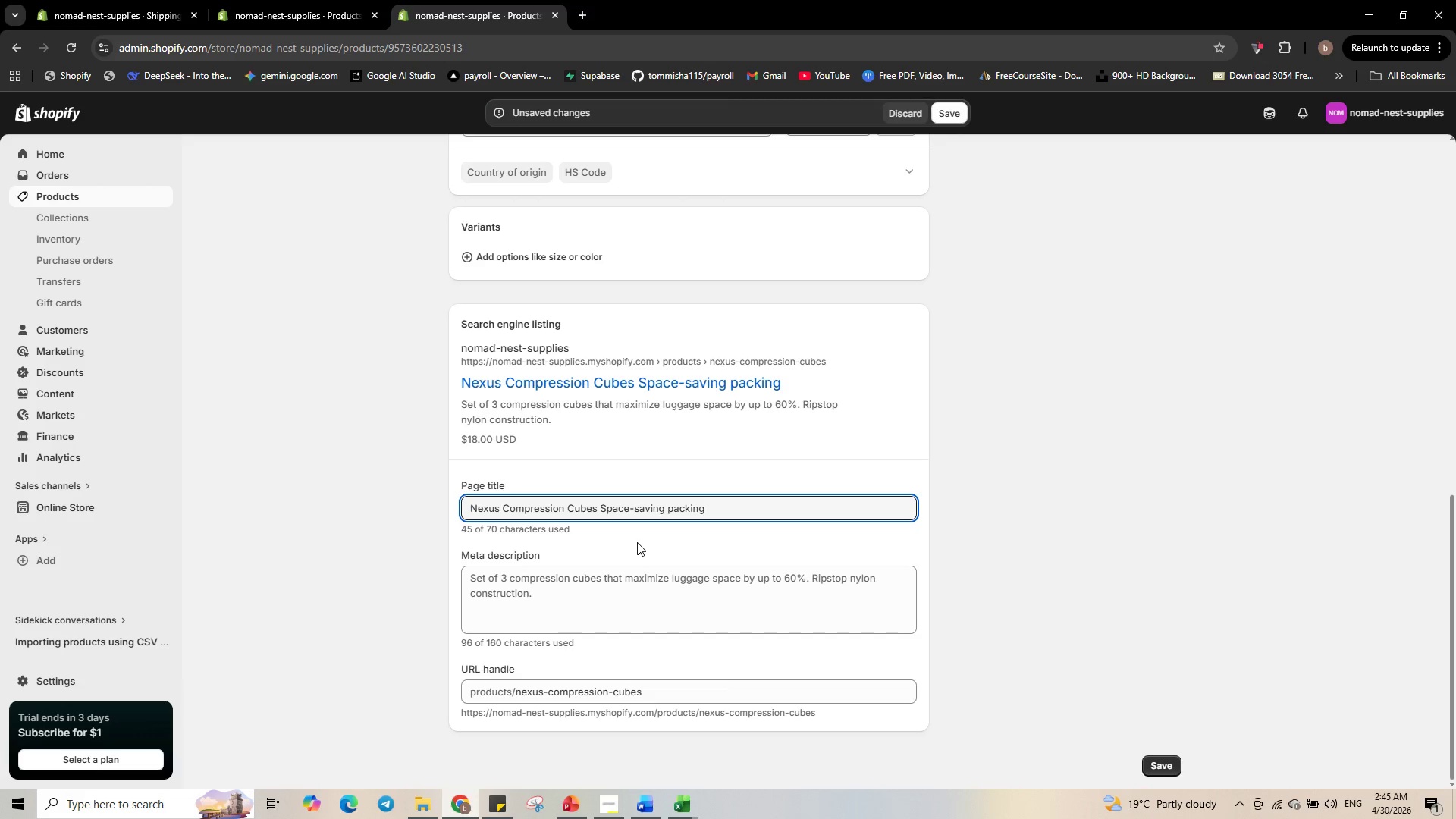 
key(ArrowRight)
 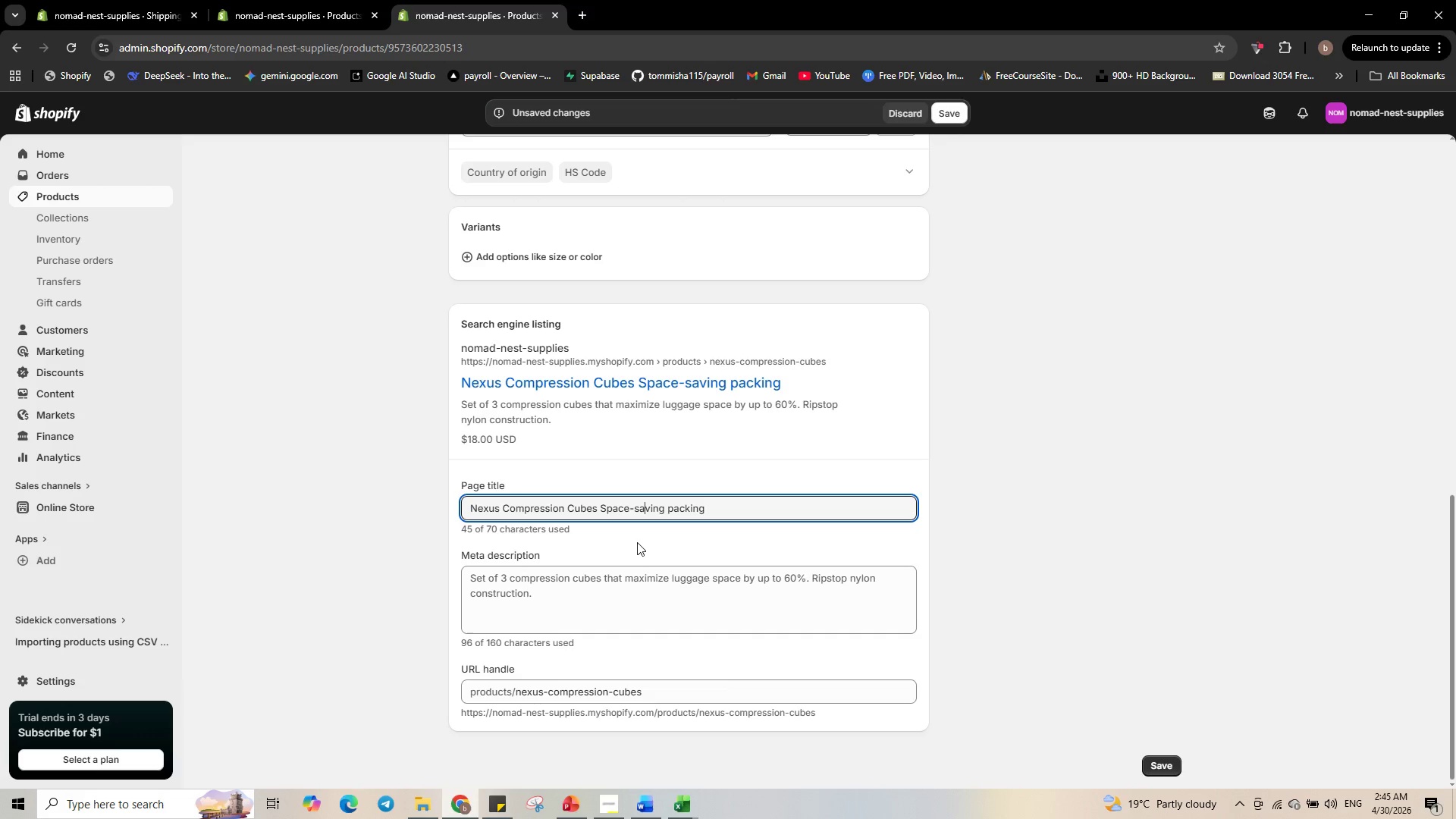 
key(ArrowRight)
 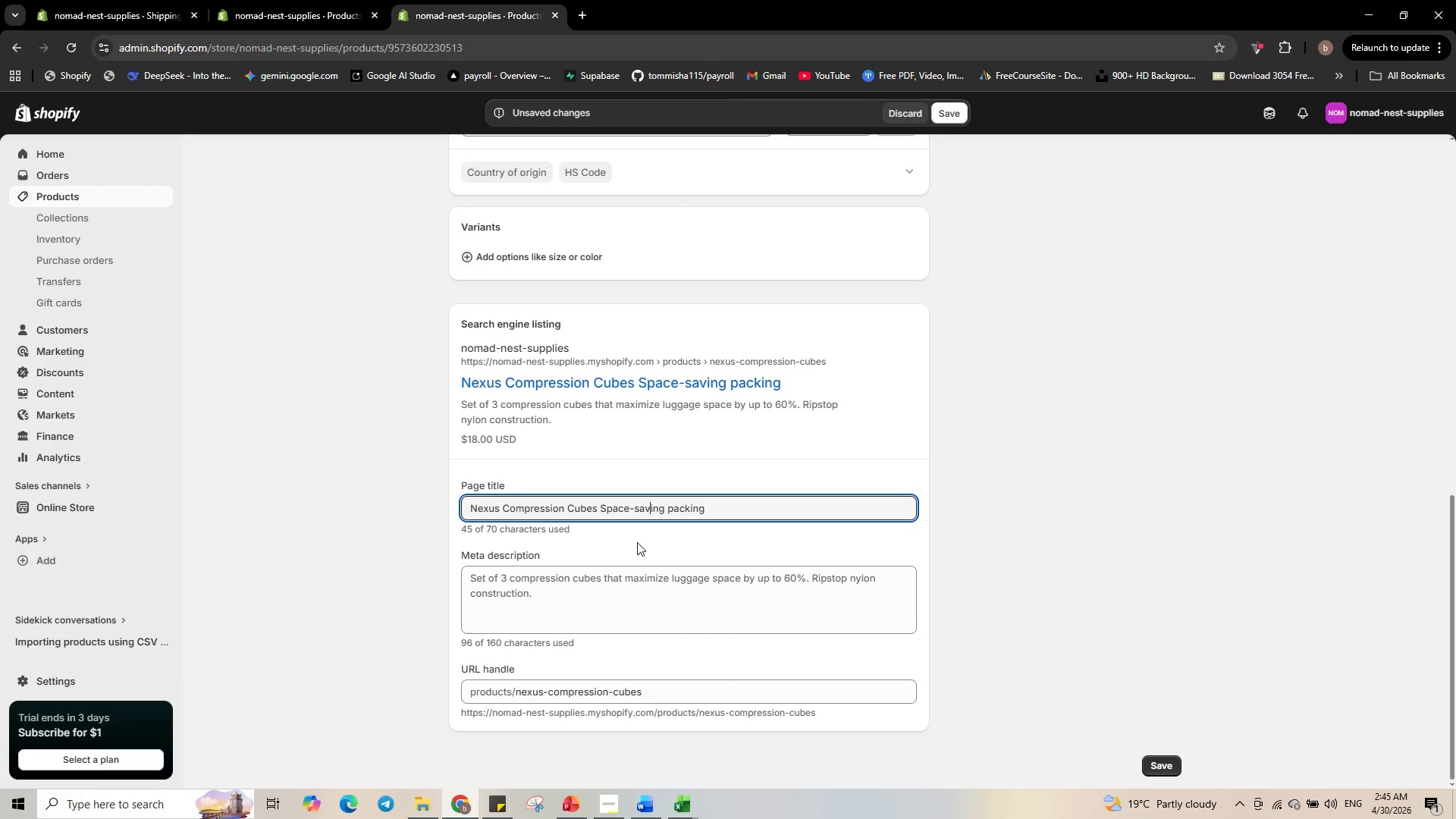 
key(ArrowRight)
 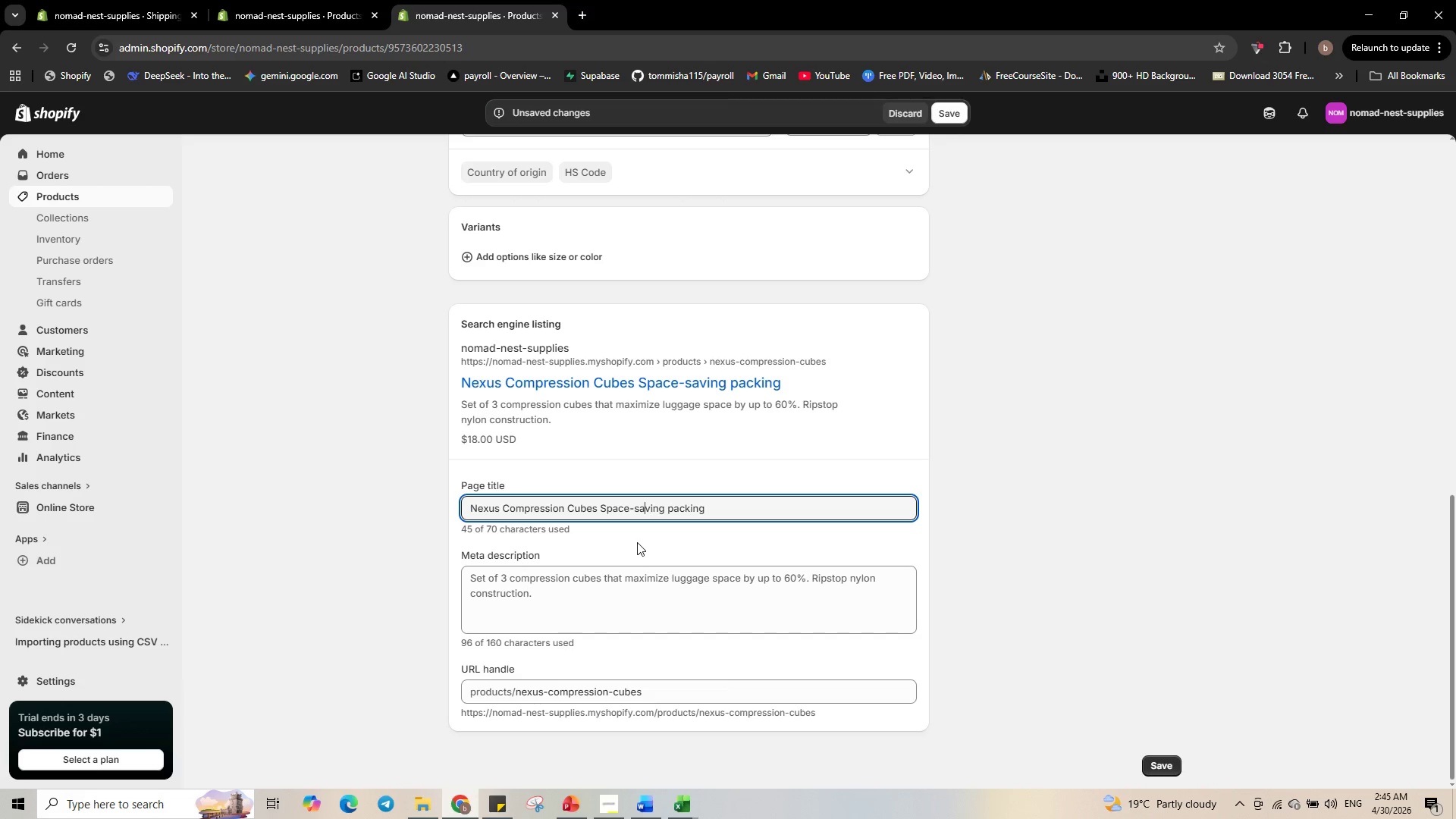 
key(ArrowLeft)
 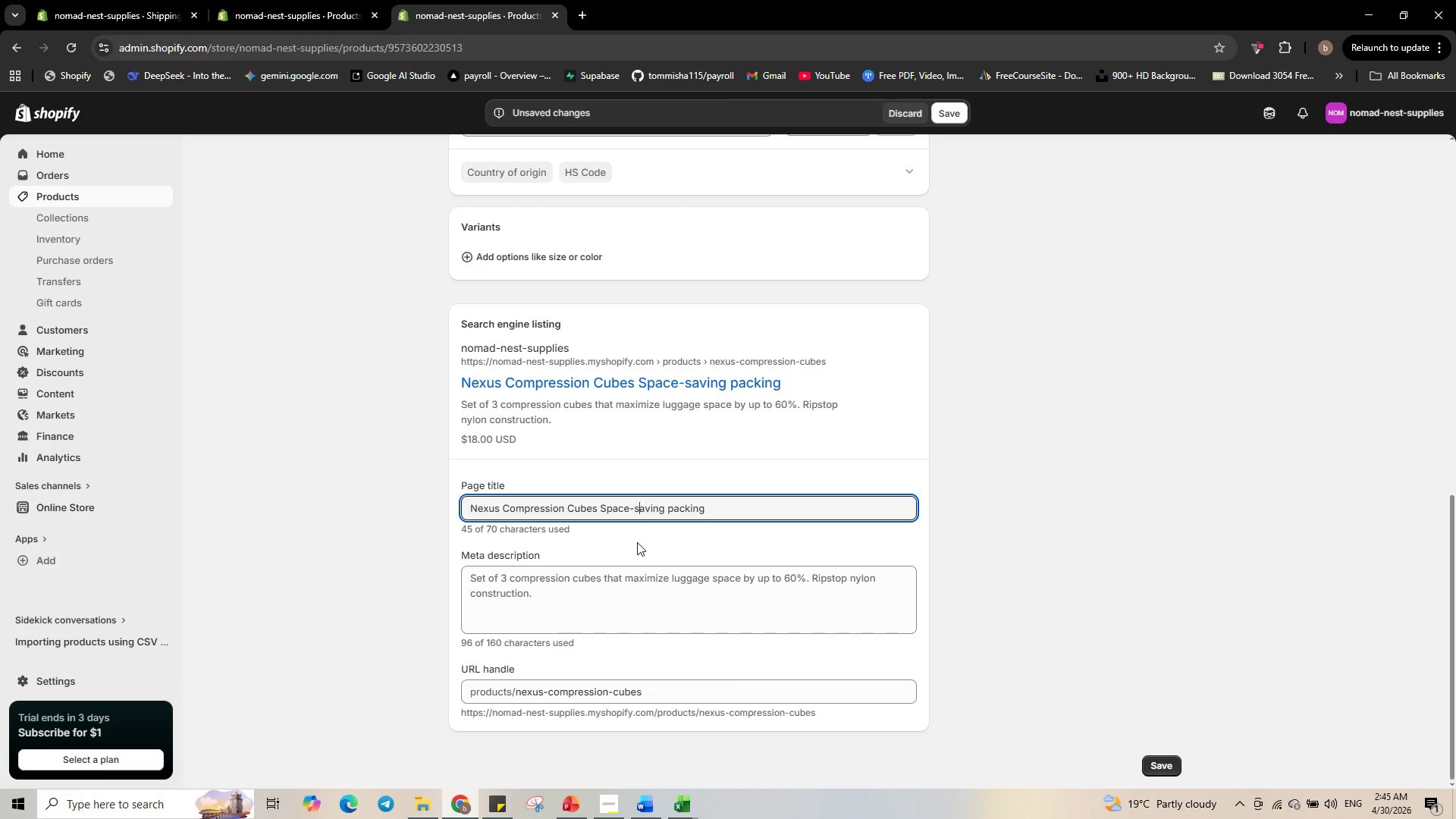 
key(ArrowLeft)
 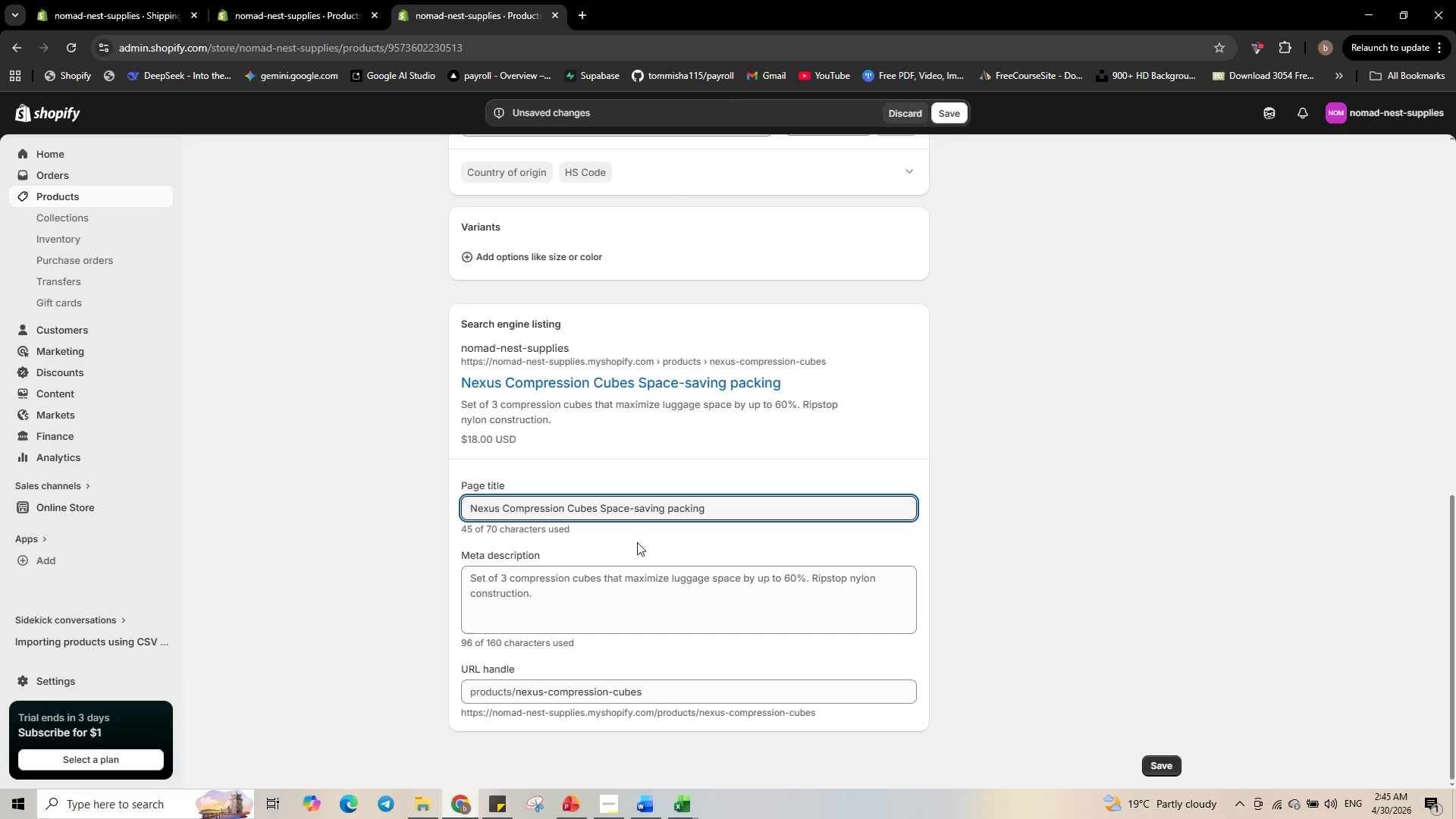 
key(Backspace)
 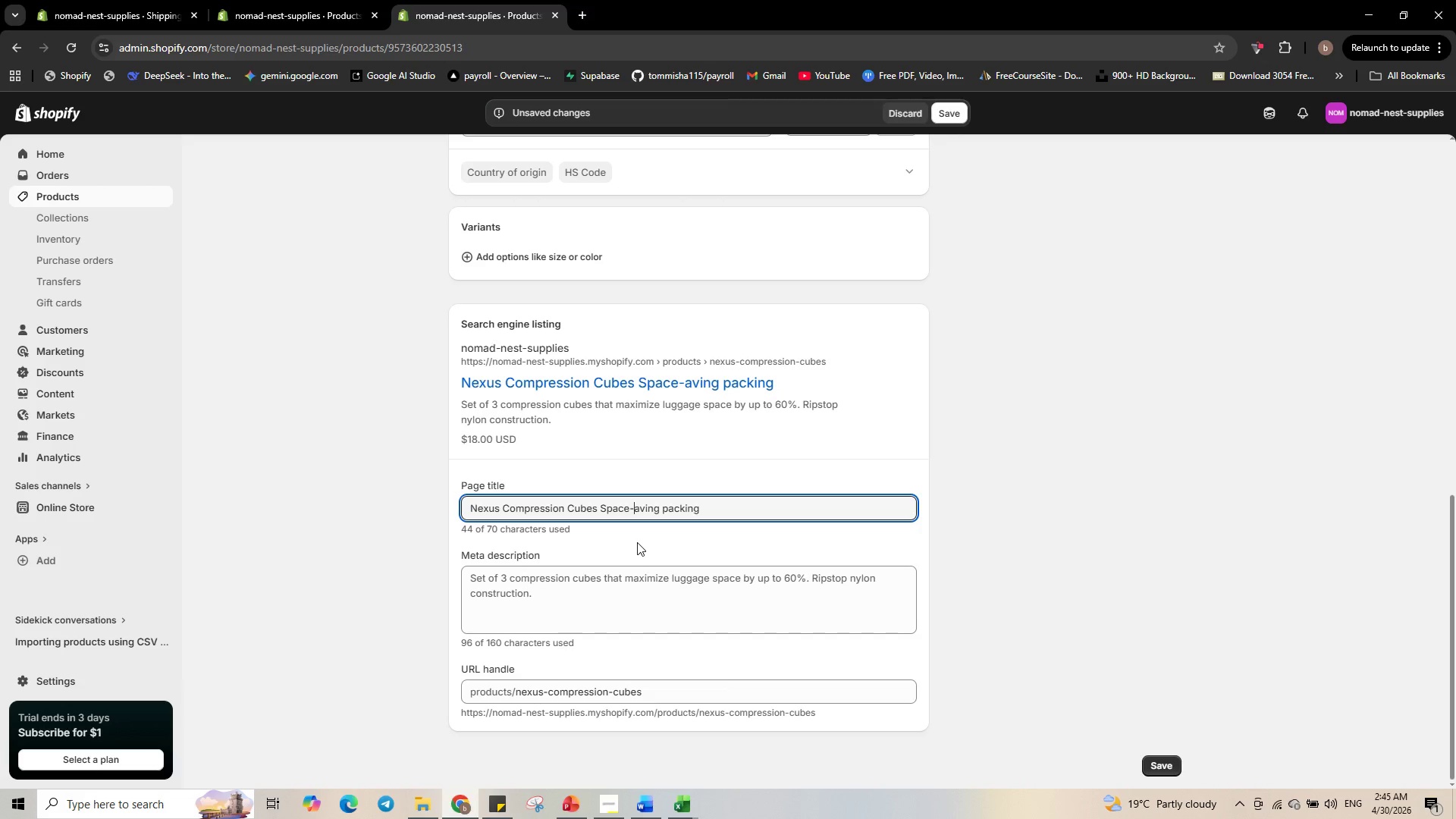 
key(Shift+S)
 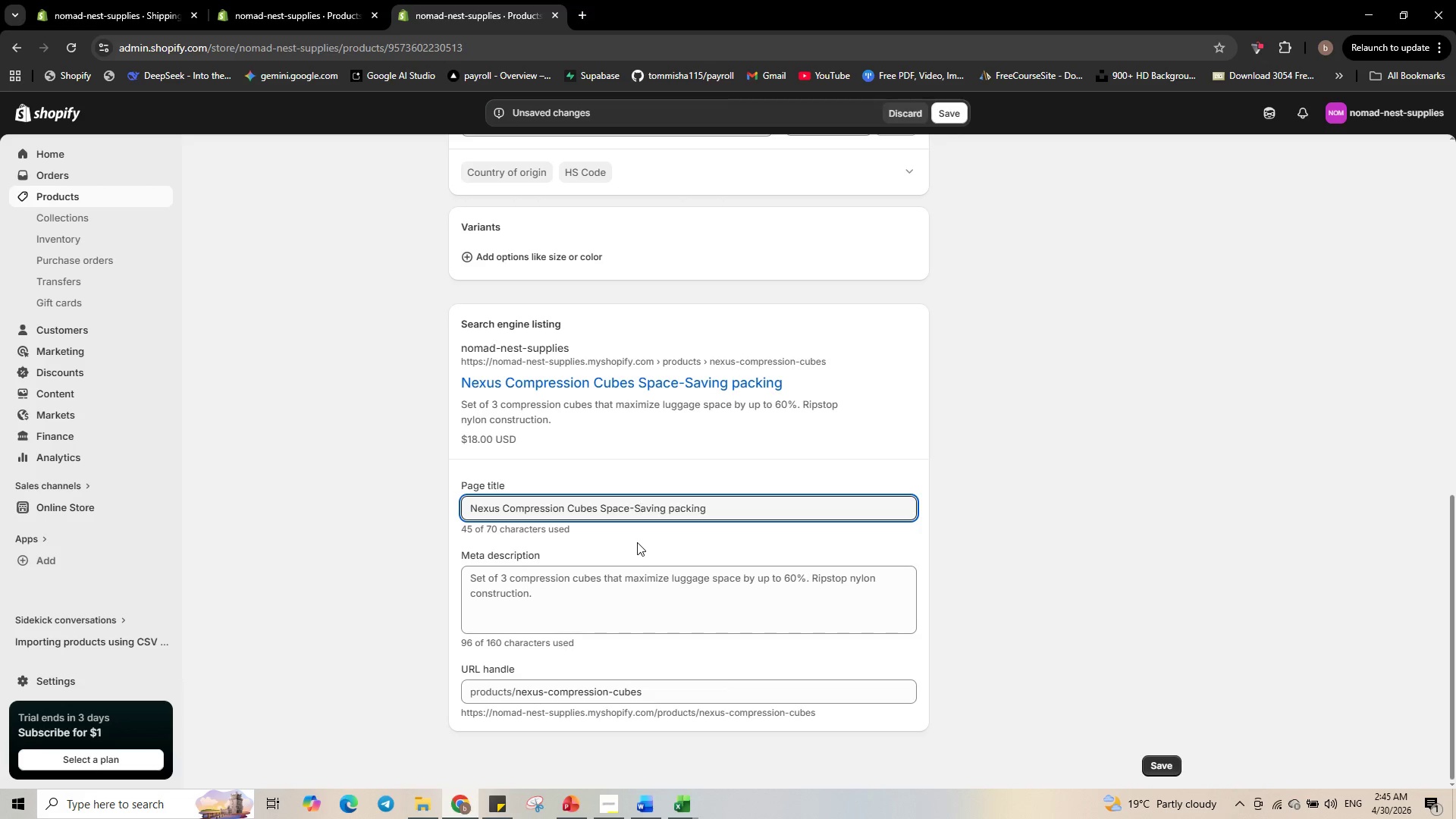 
key(Control+ArrowRight)
 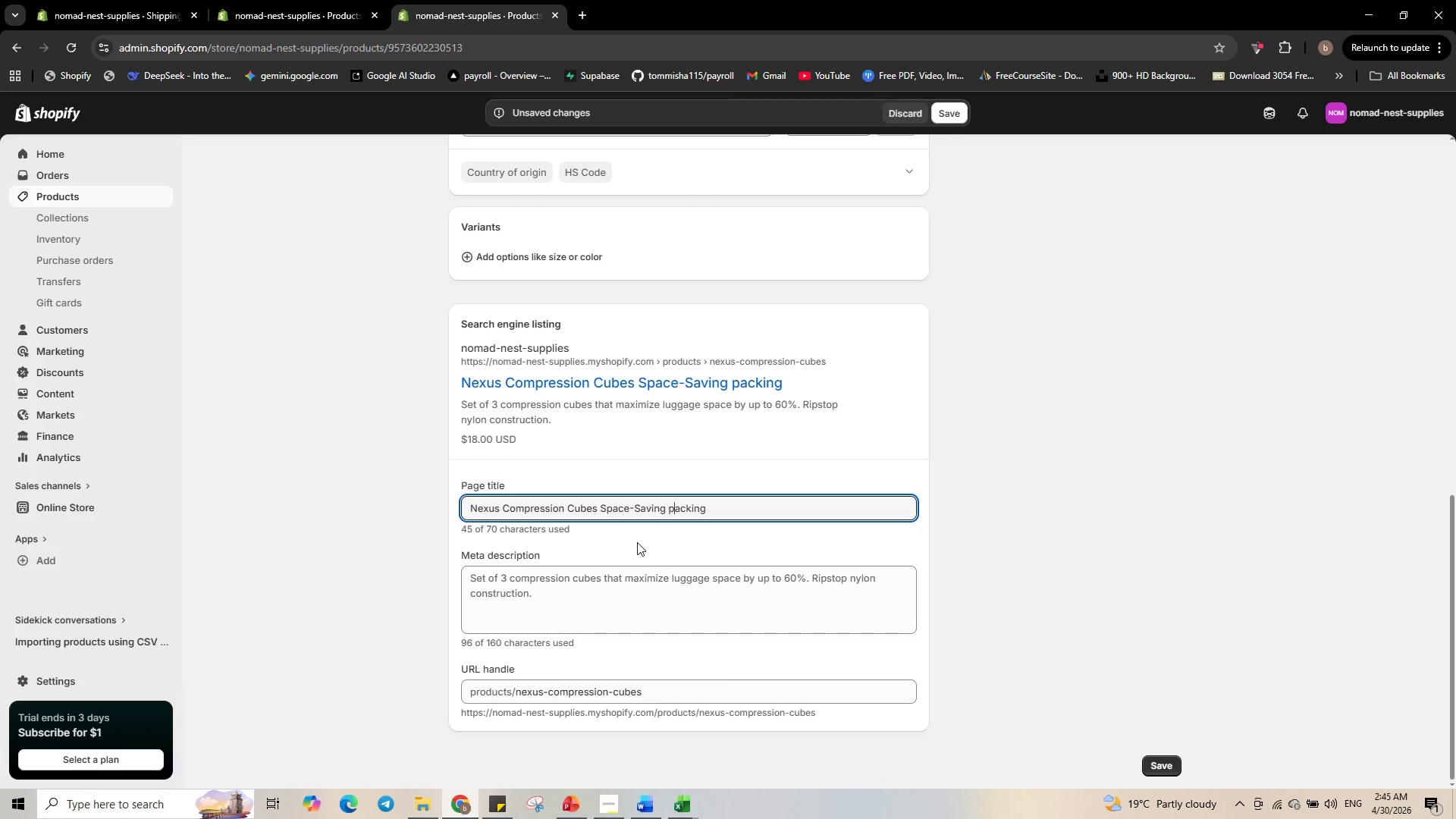 
key(ArrowRight)
 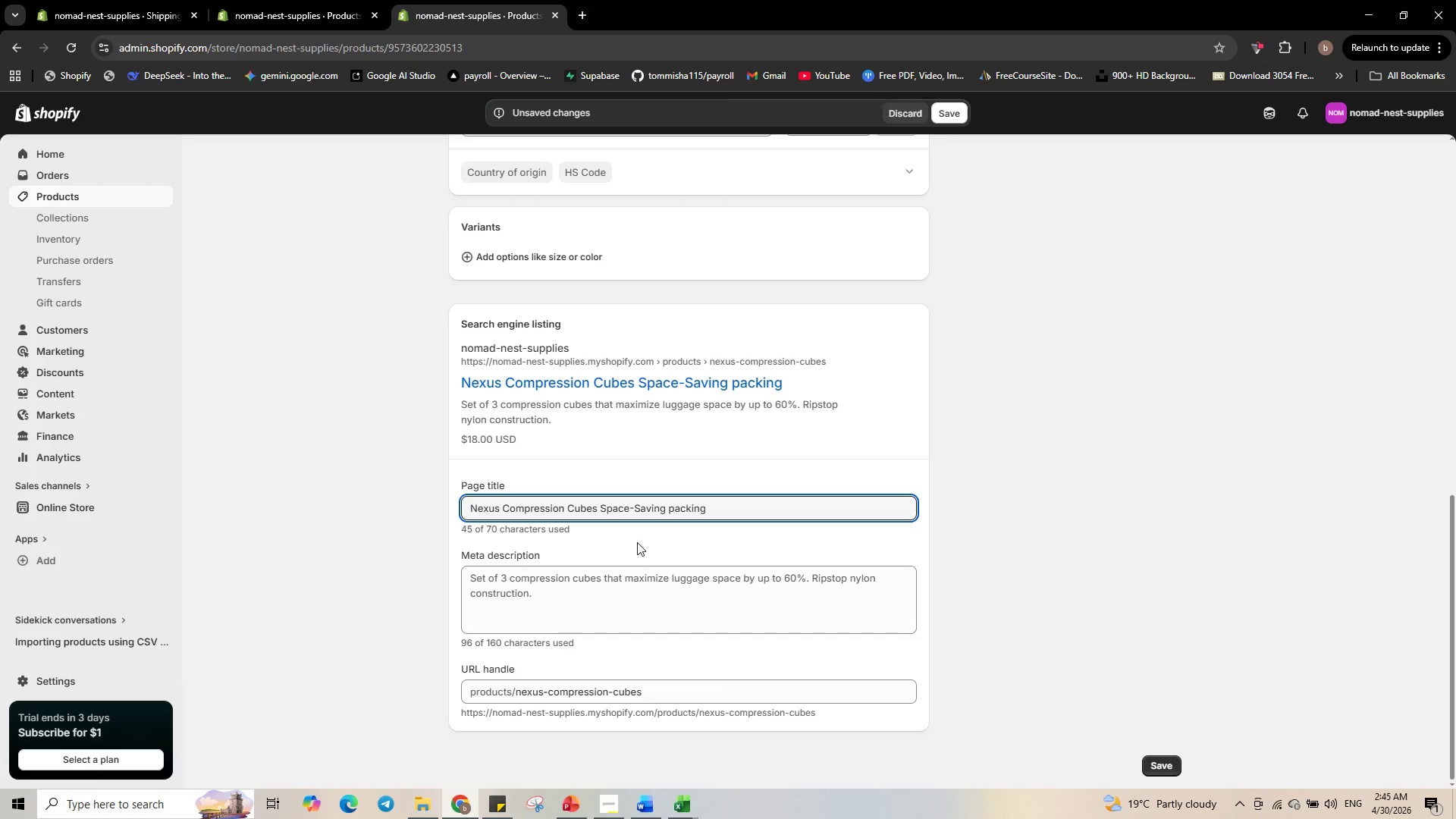 
key(Backspace)
 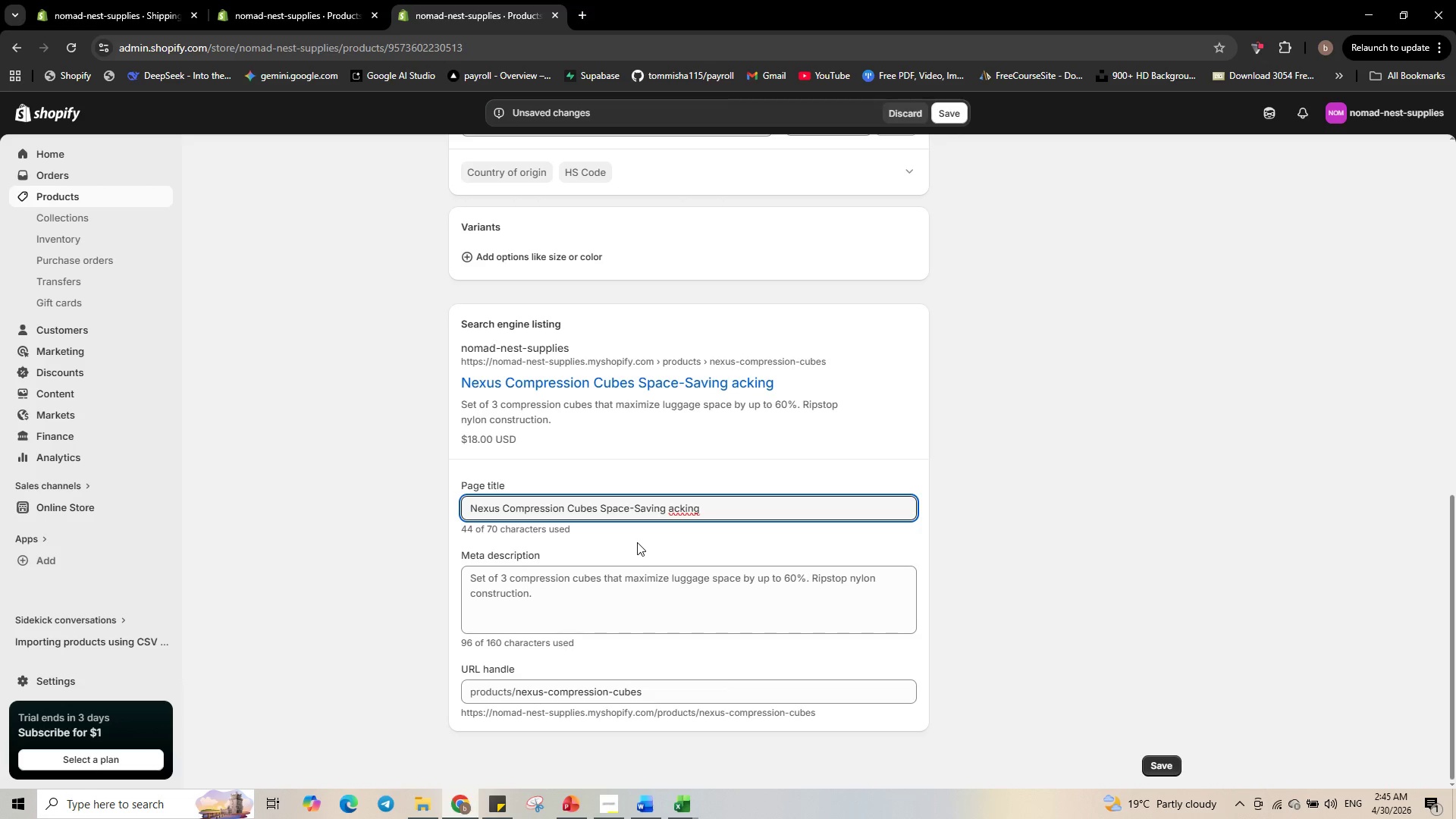 
key(Shift+P)
 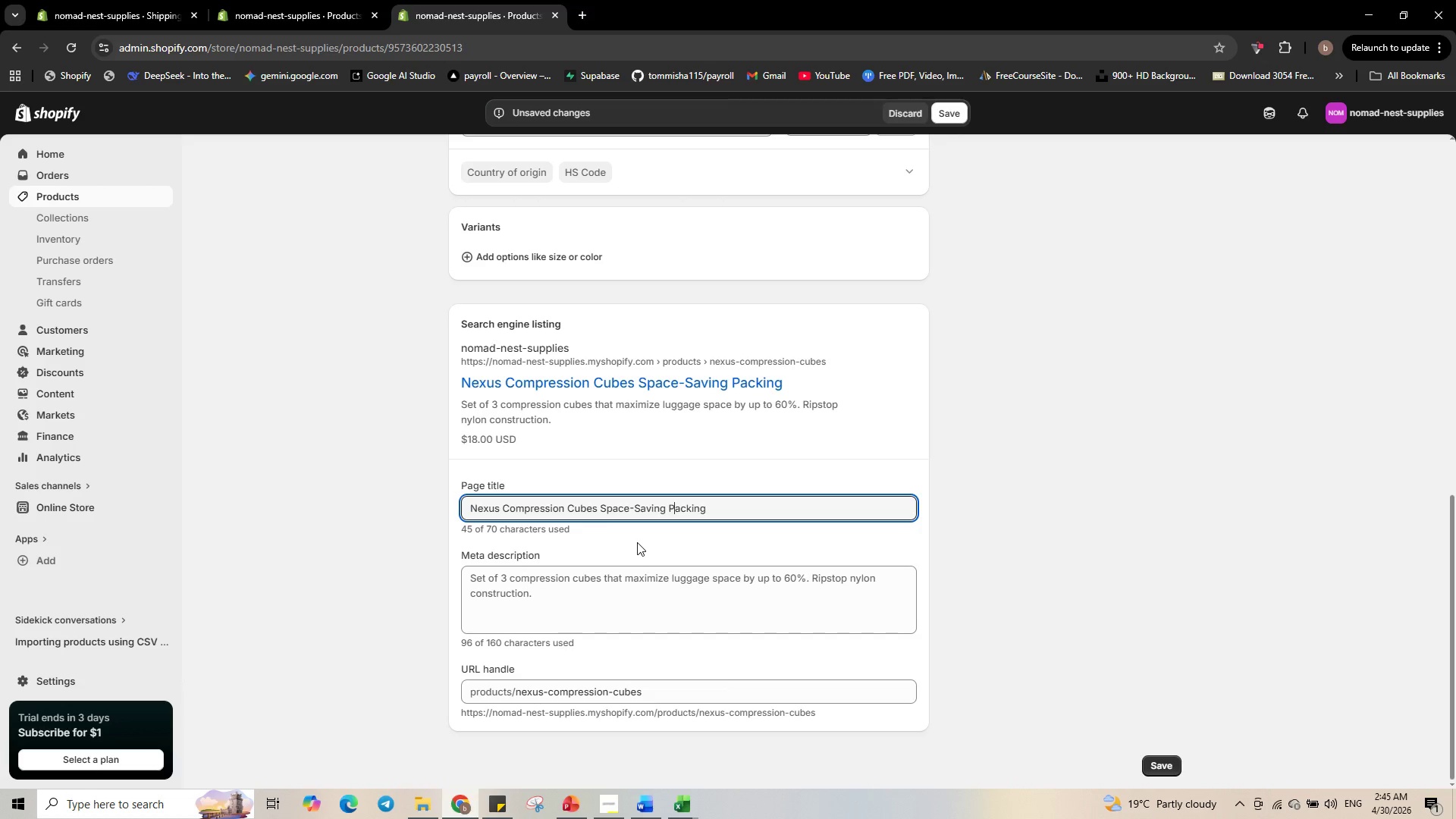 
key(Control+ArrowRight)
 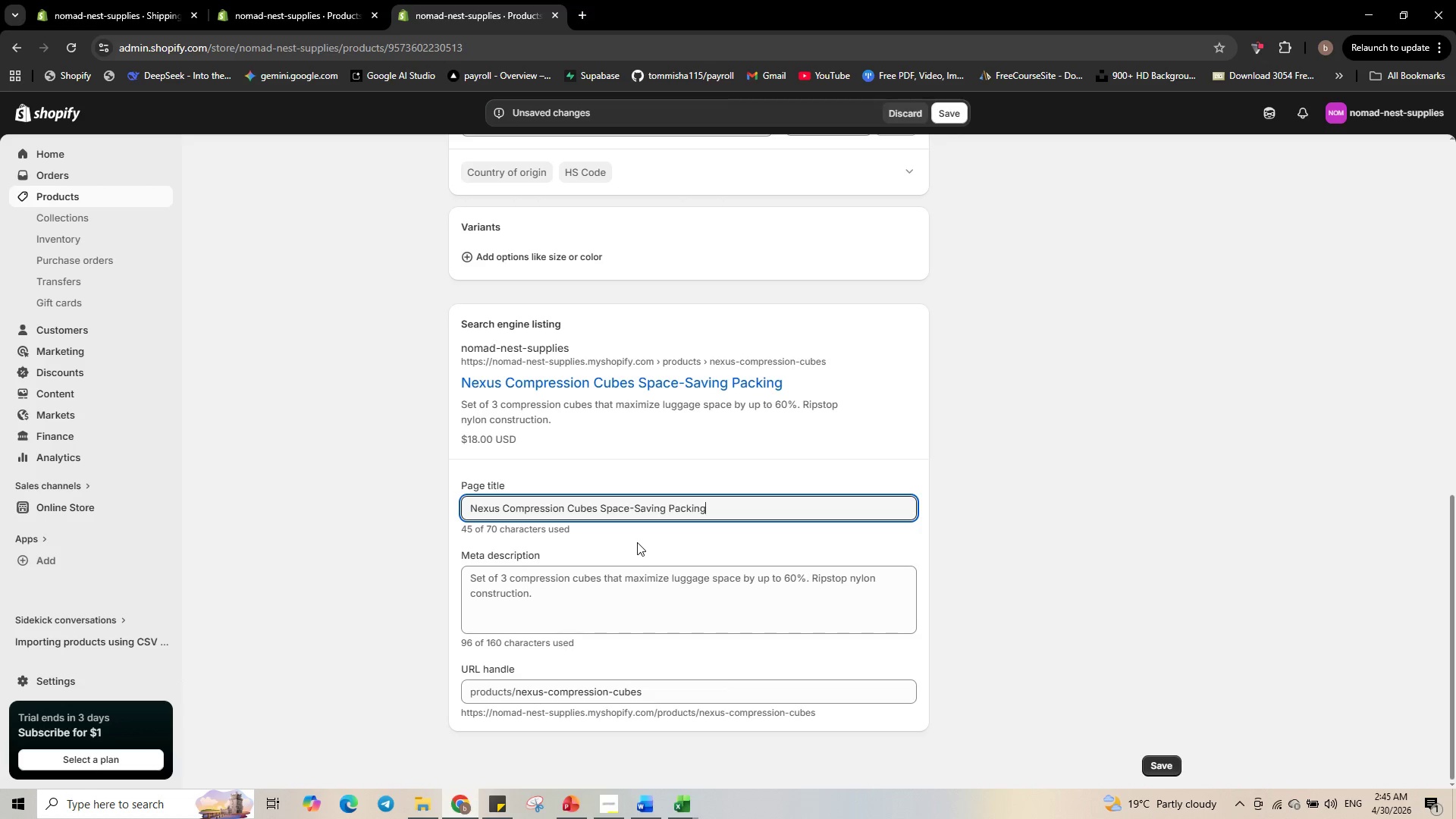 
type( Organixers )
key(Backspace)
key(Backspace)
key(Backspace)
key(Backspace)
key(Backspace)
type(zers )
 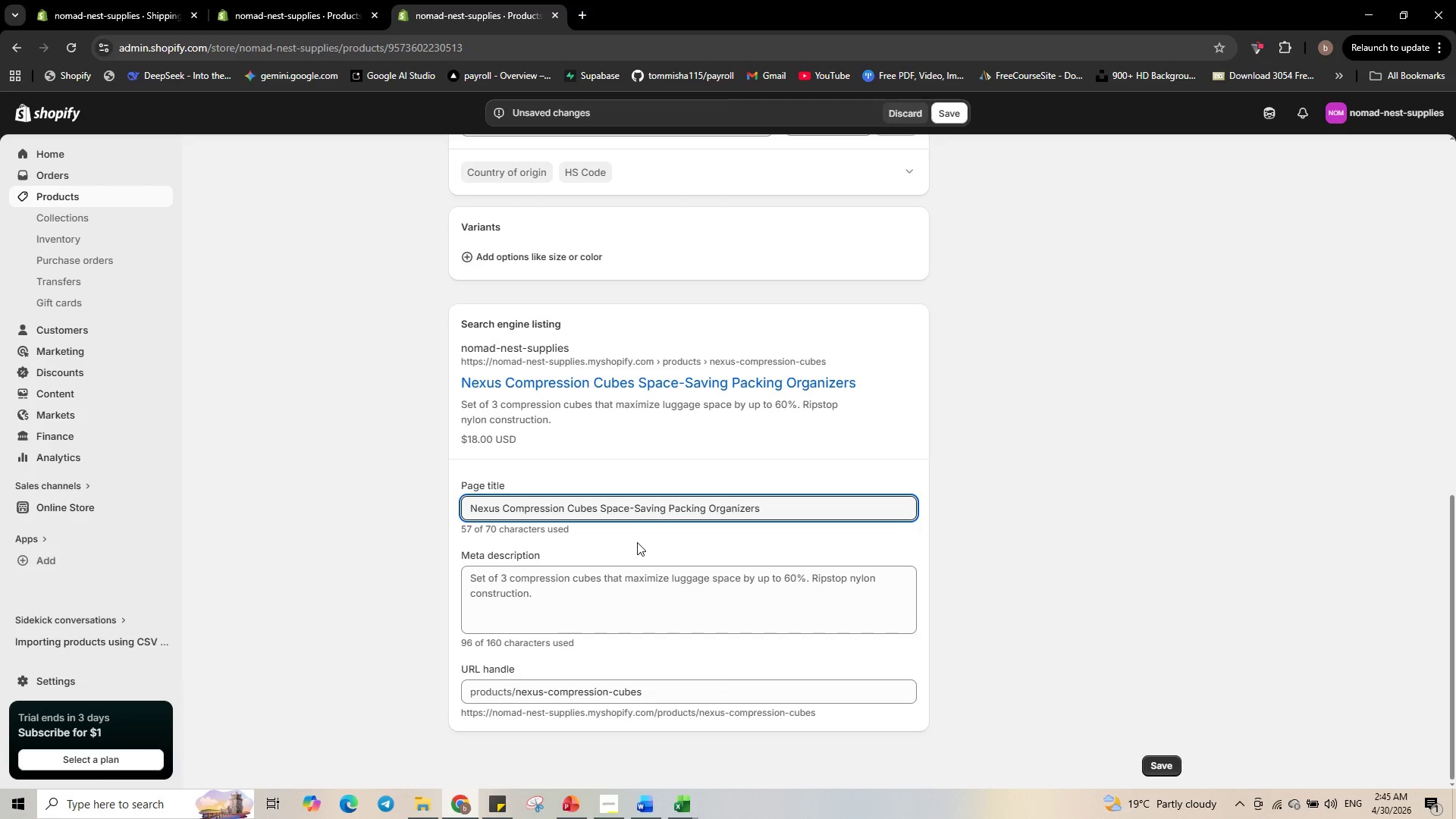 
type(for Travel )
 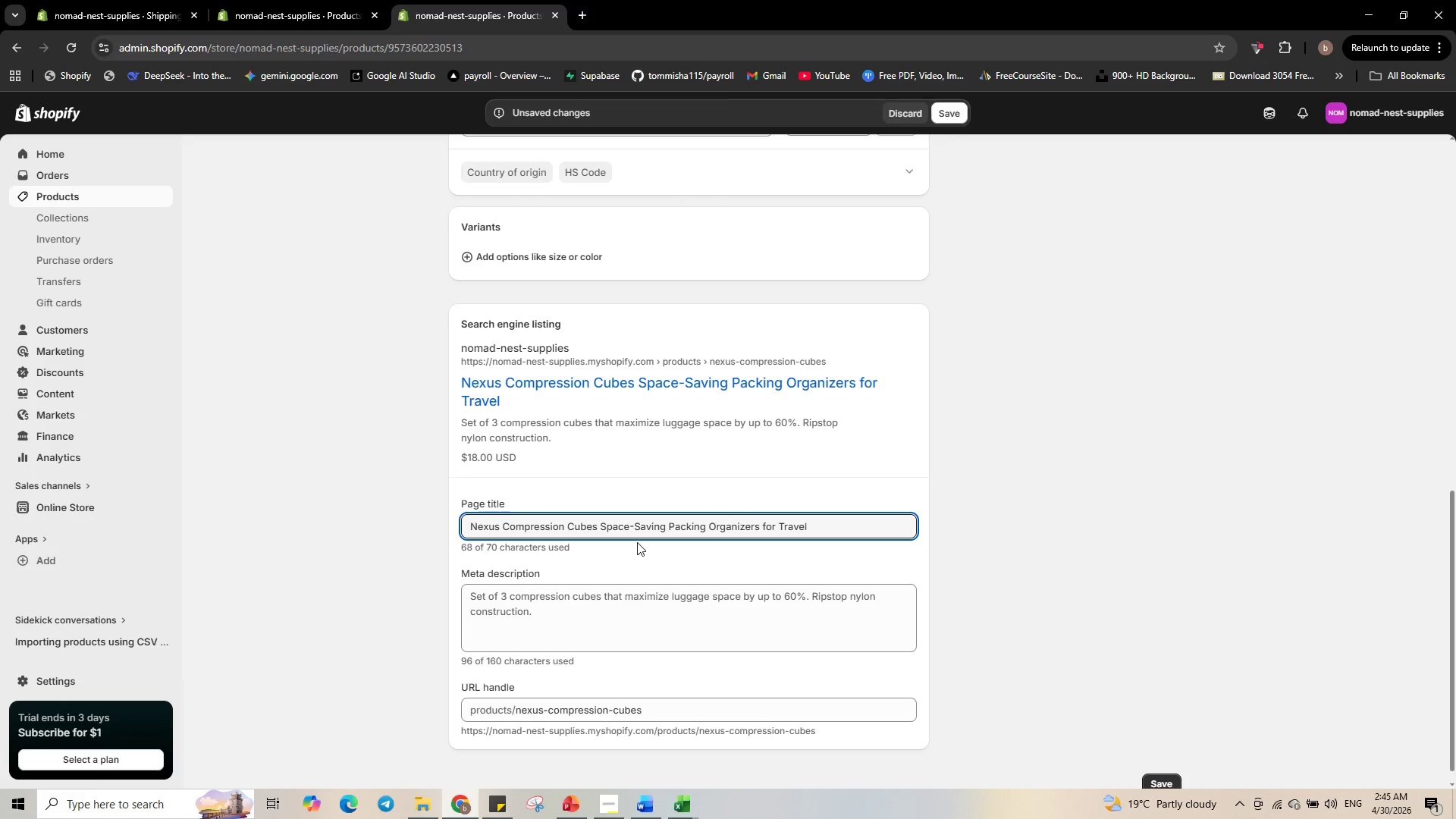 
left_click([585, 645])
 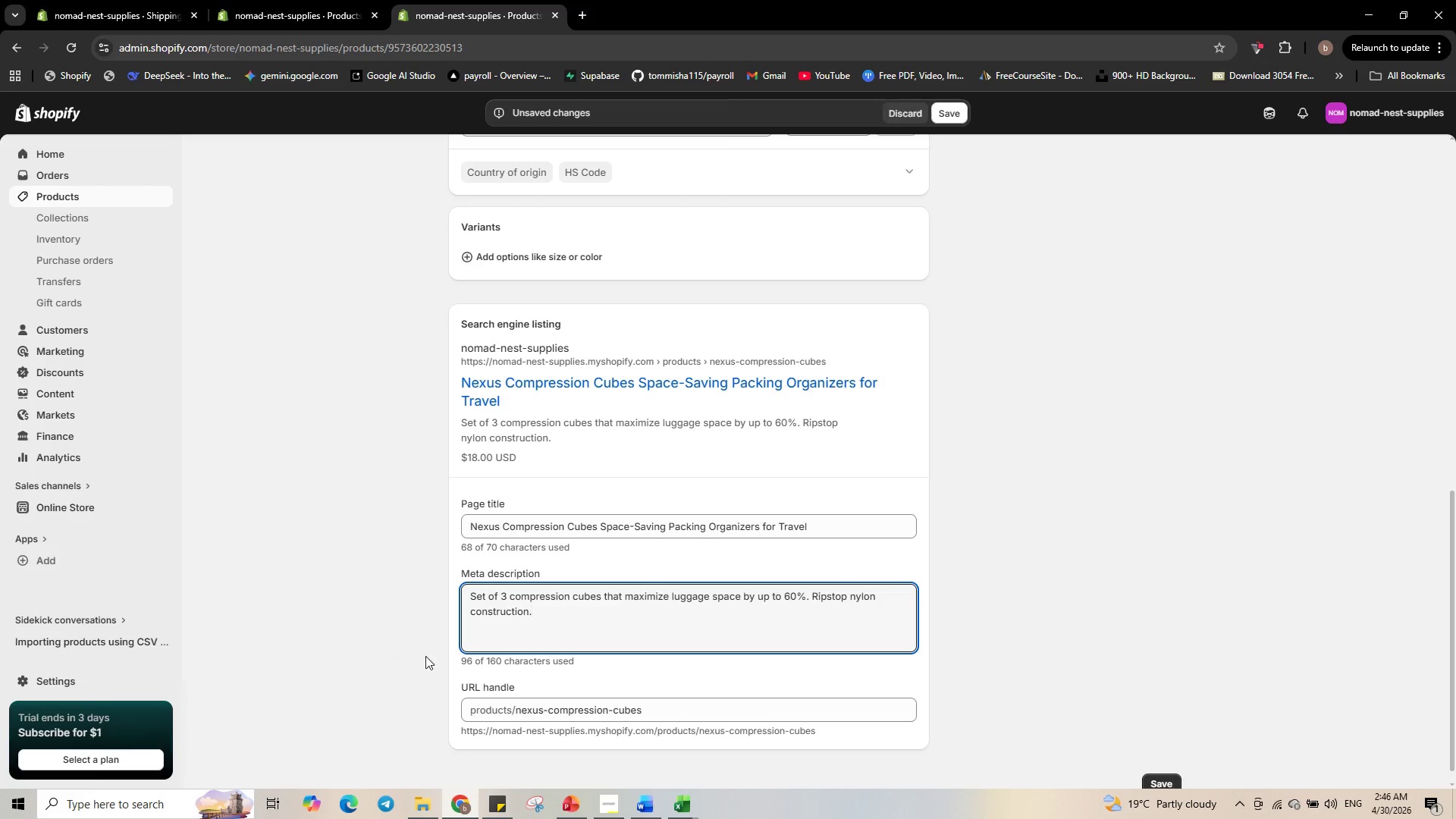 
wait(29.03)
 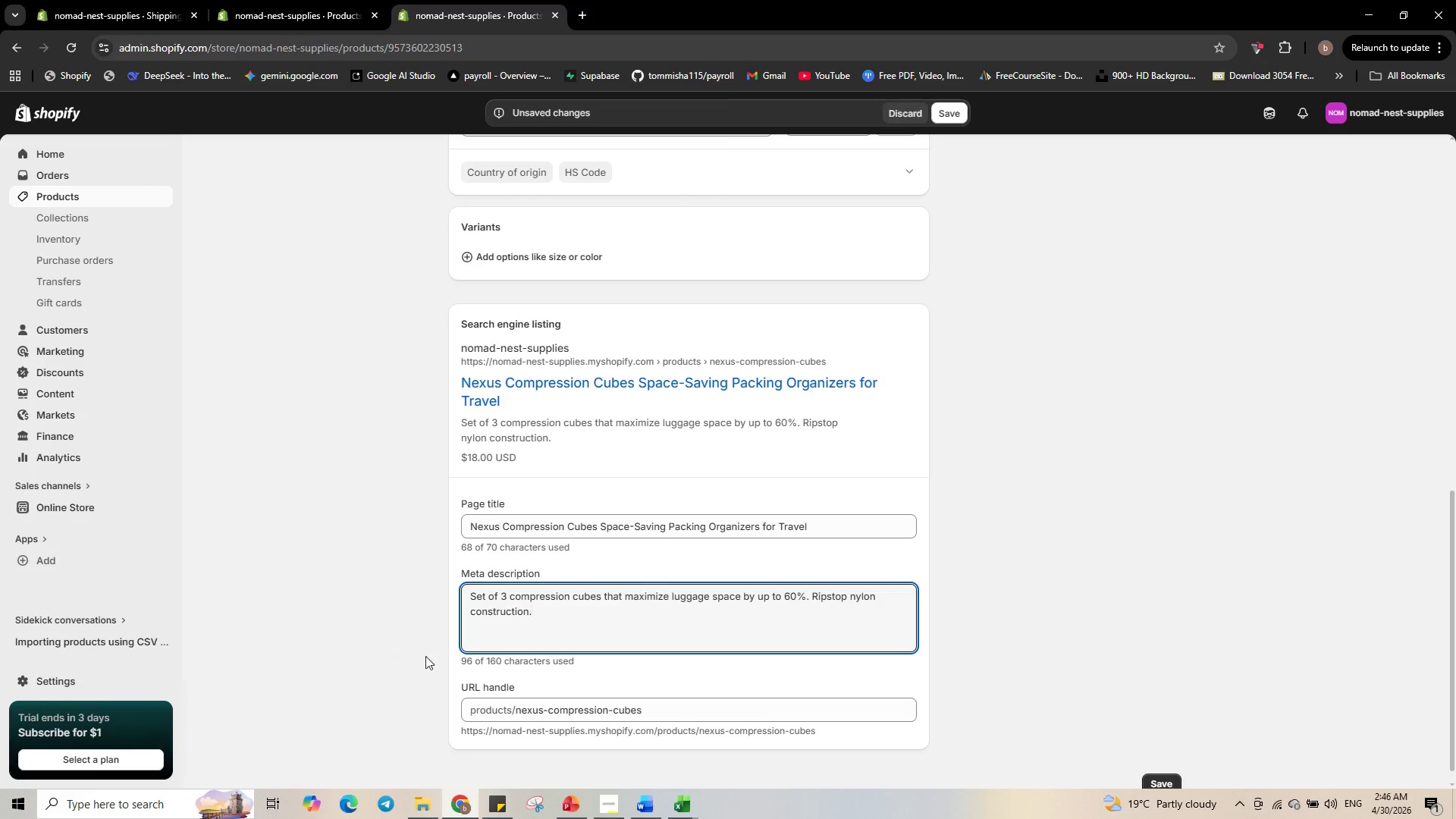 
left_click_drag(start_coordinate=[540, 595], to_coordinate=[541, 620])
 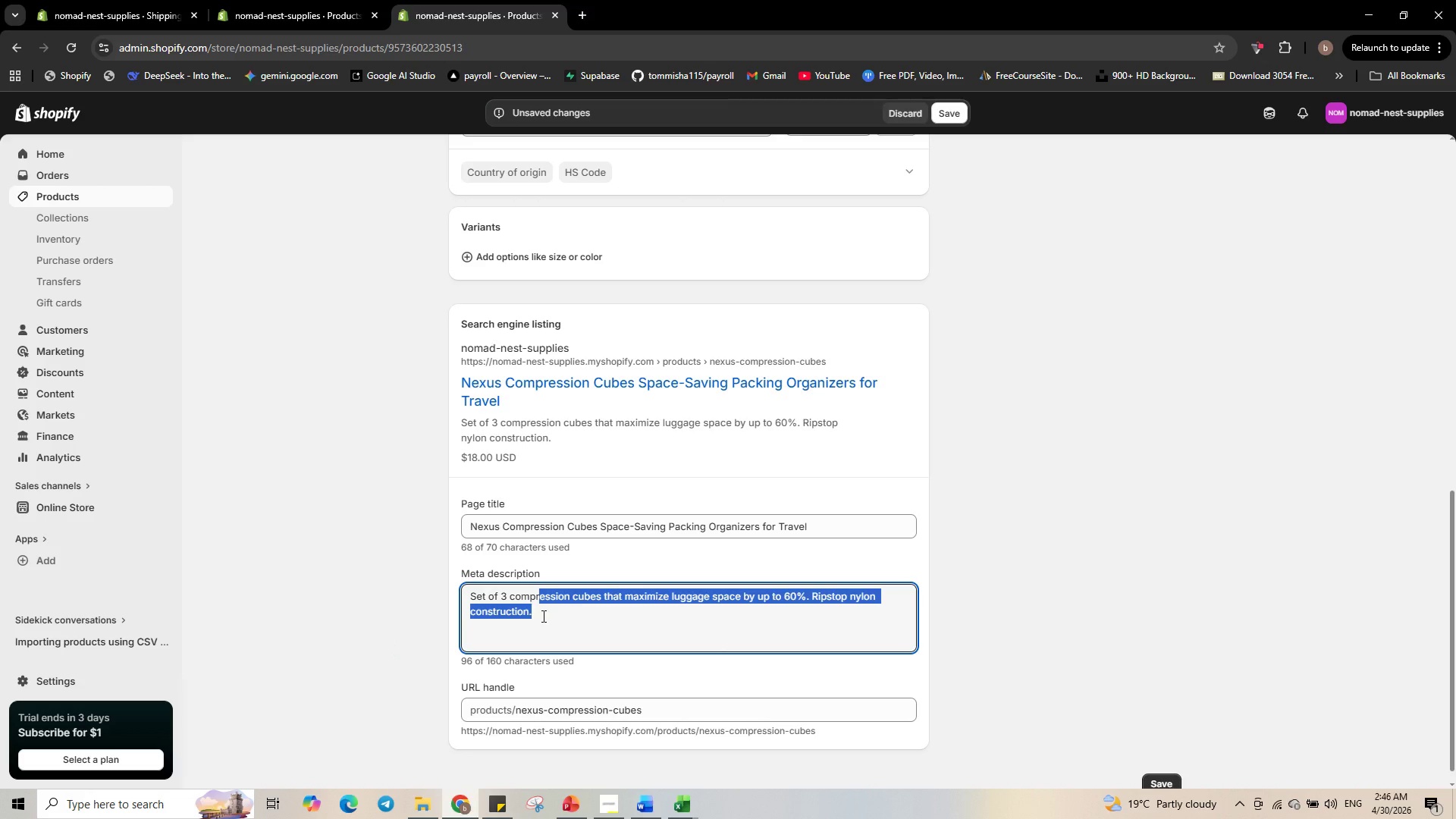 
key(Control+Backspace)
 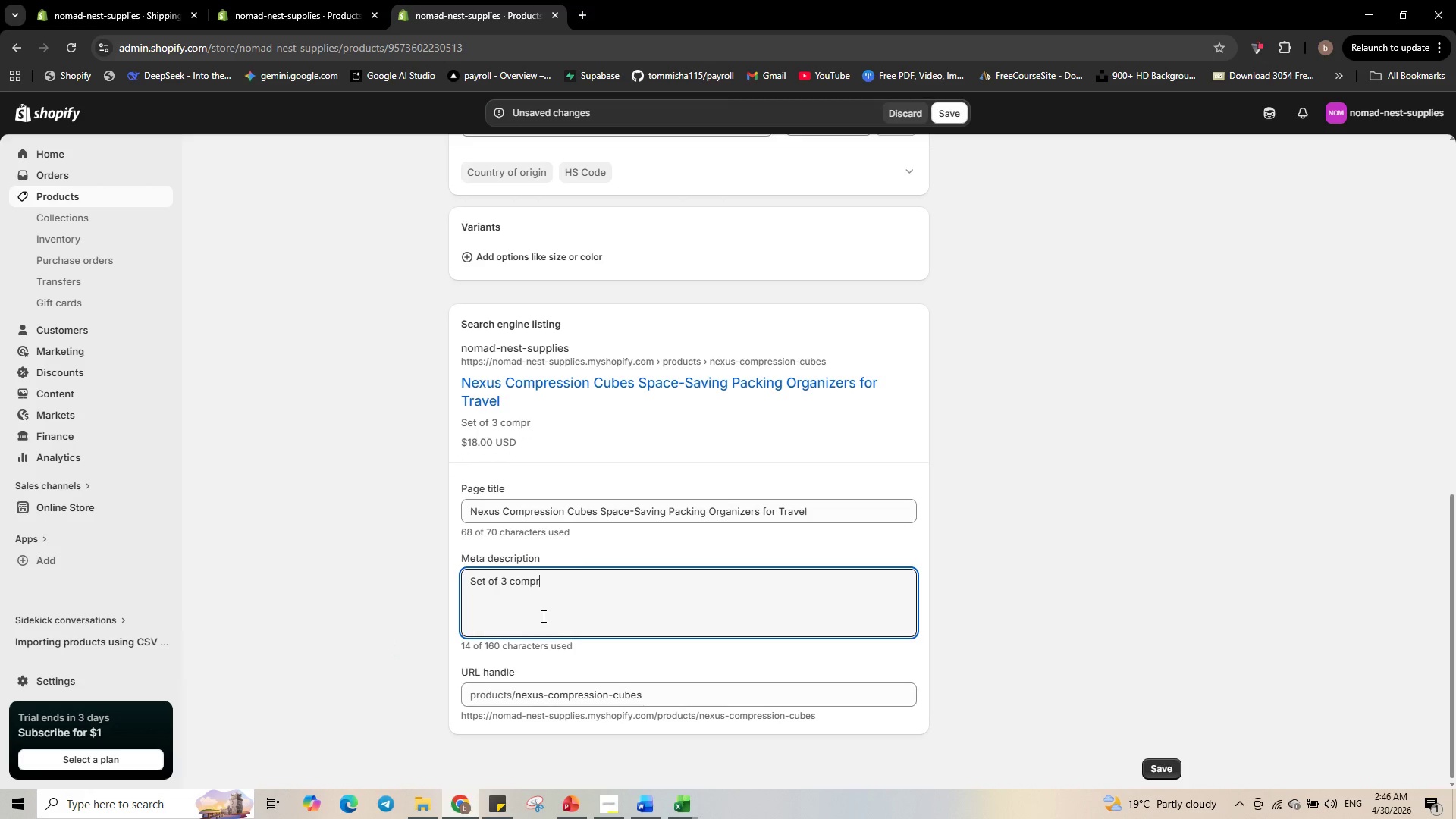 
key(Control+Backspace)
 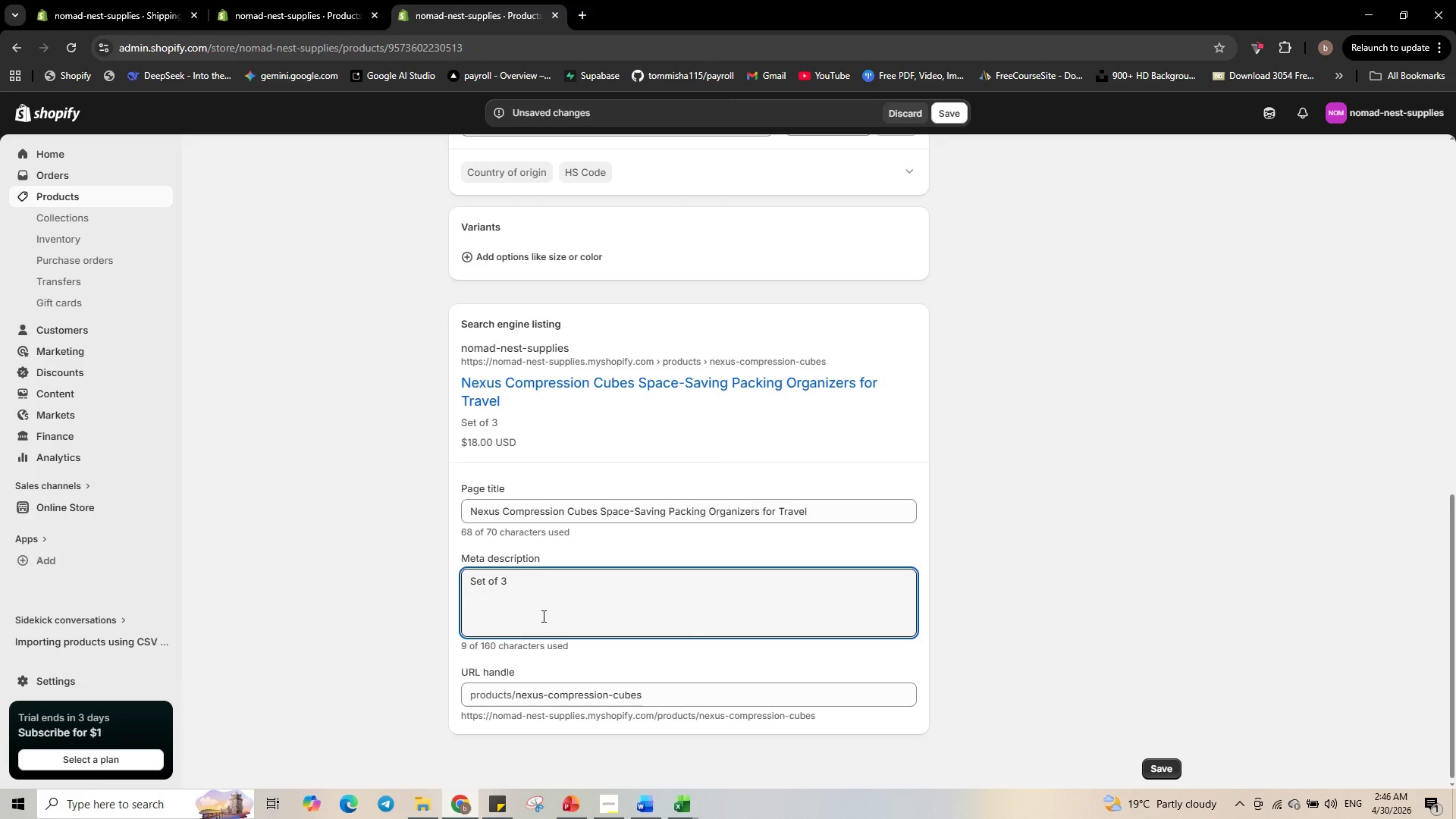 
wait(11.8)
 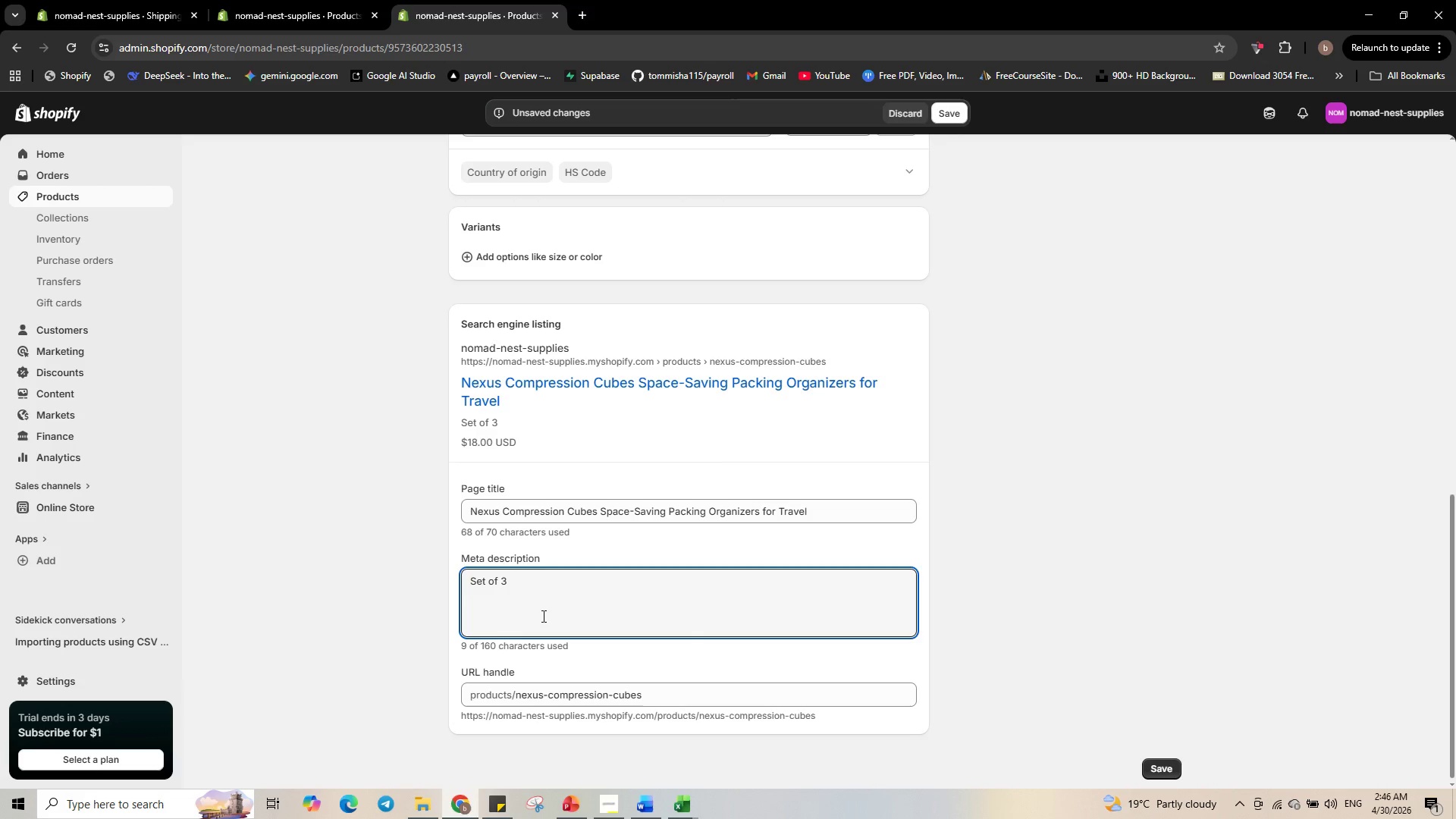 
type(ripstop )
 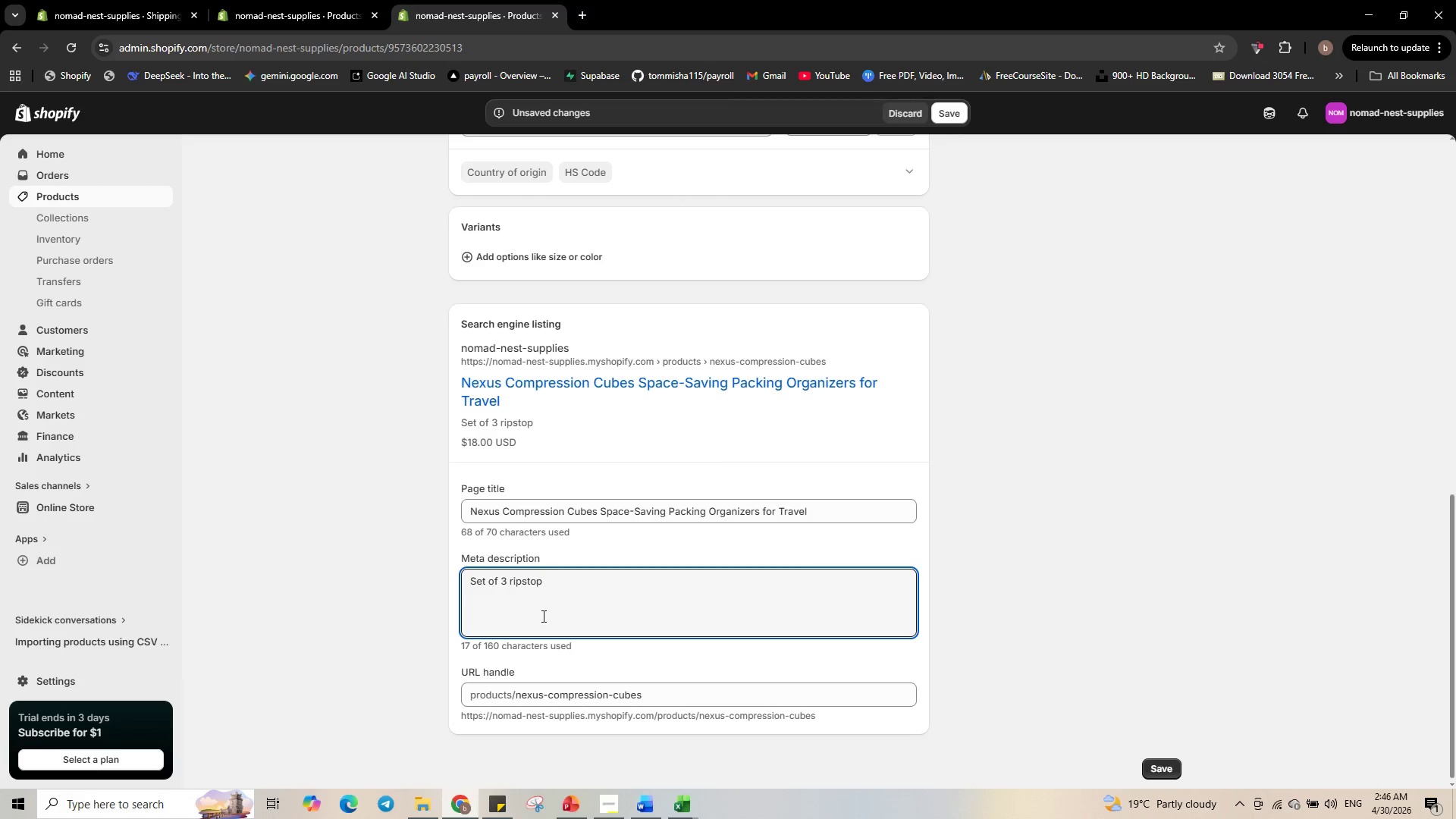 
type(nylon )
 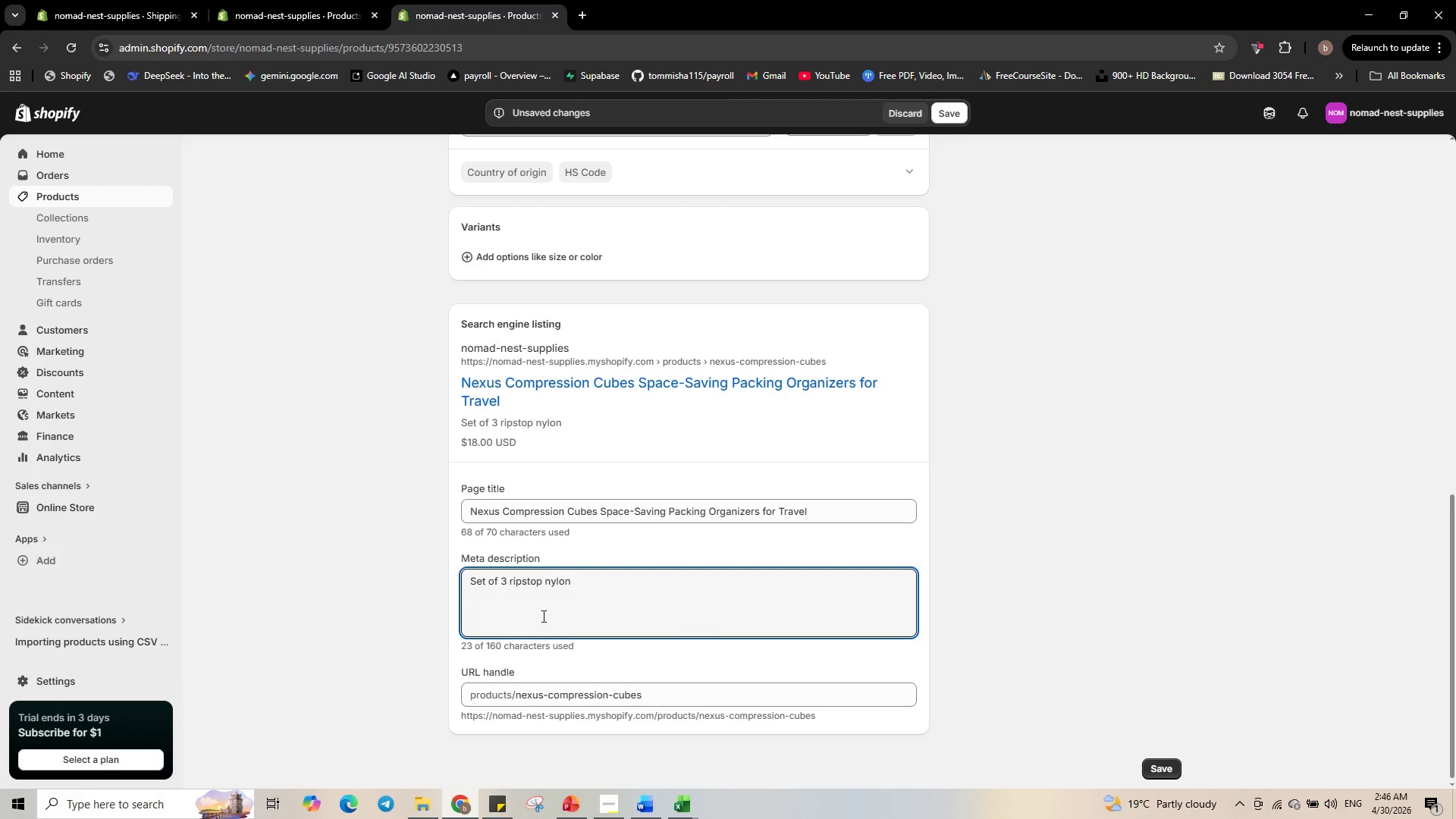 
wait(5.19)
 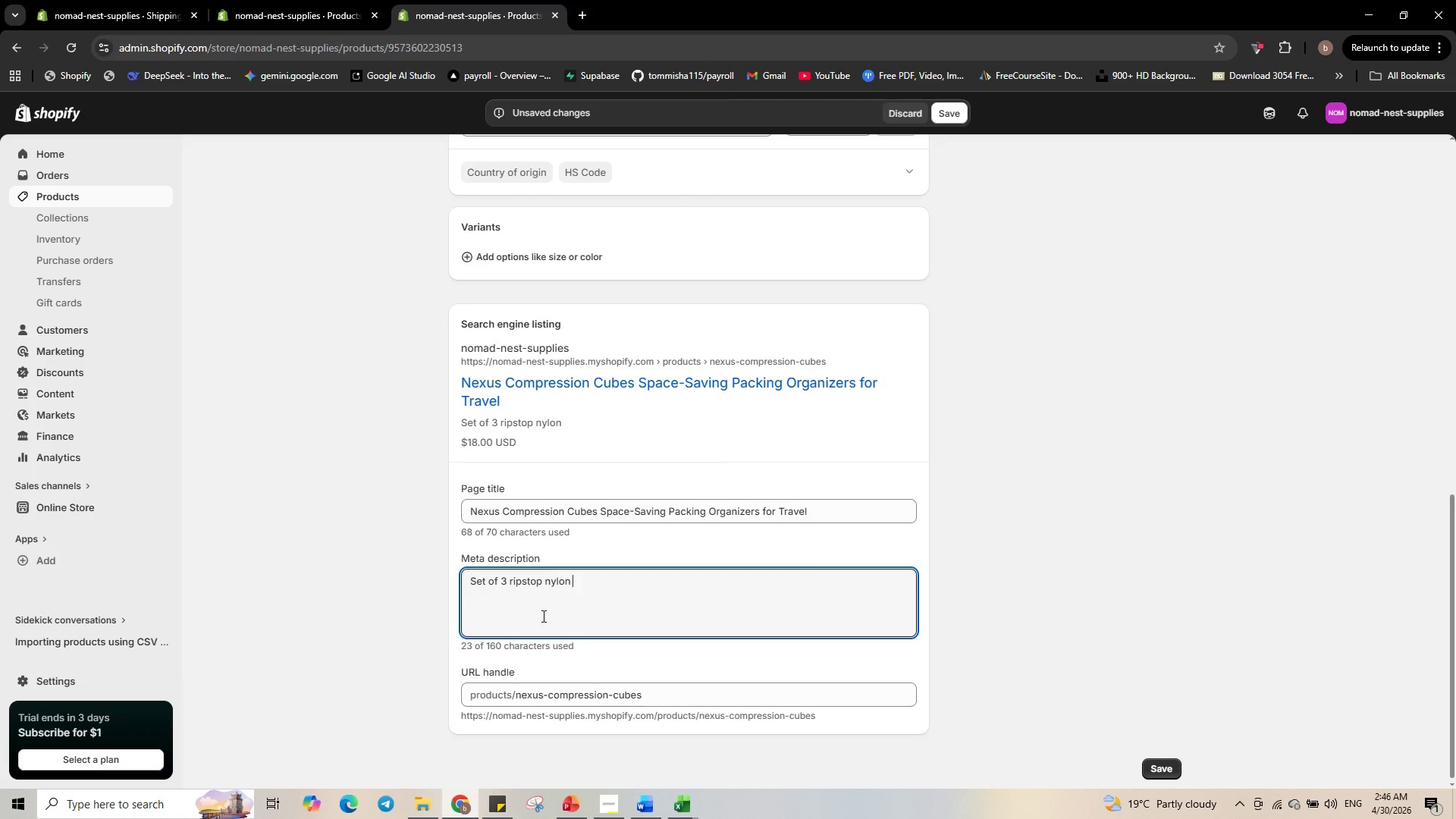 
type(compression cubes that reduce )
 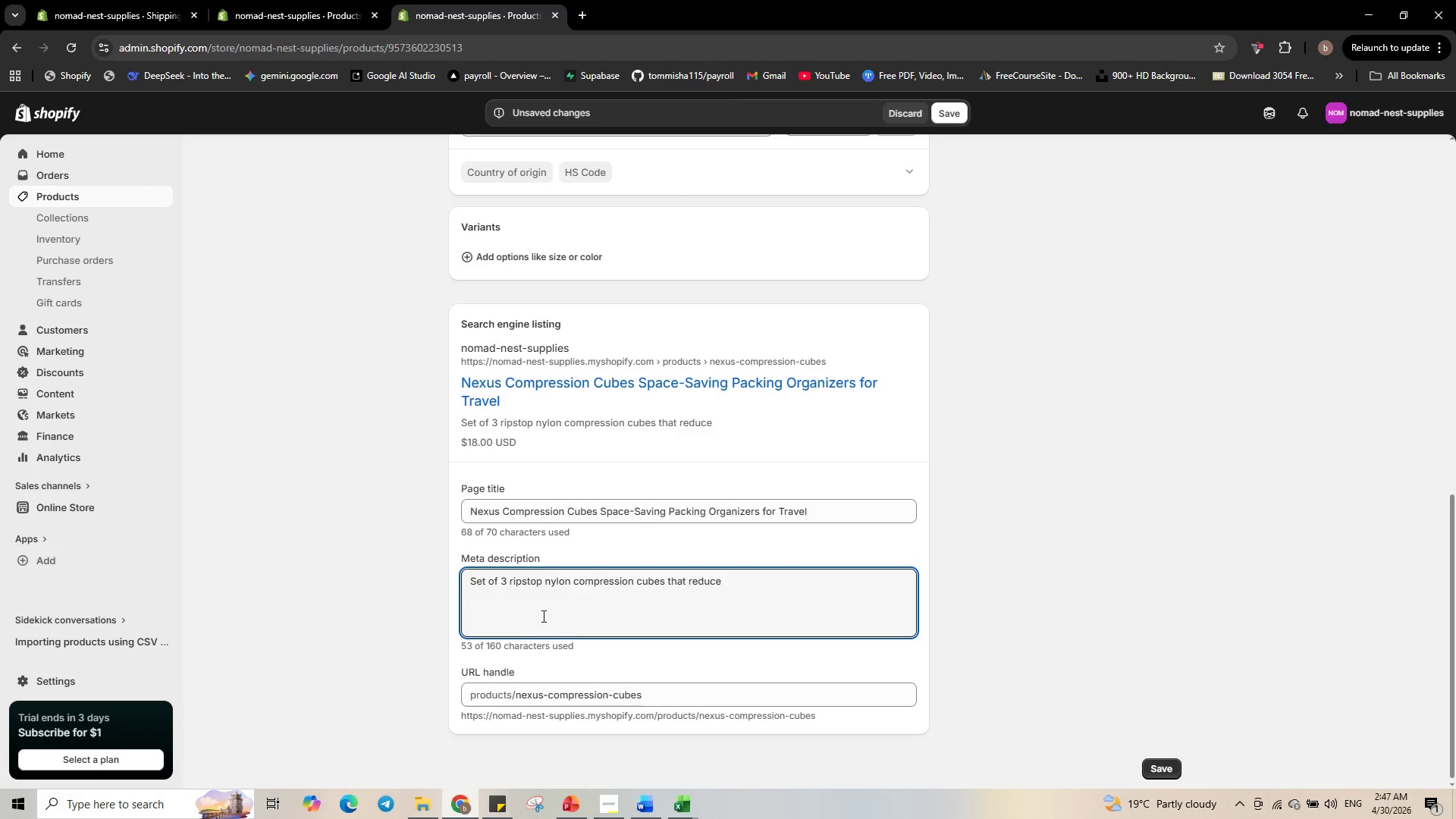 
type(luggage volume by 60% )
key(Backspace)
type(. Ideak)
key(Backspace)
type(l for digital nomands )
key(Backspace)
key(Backspace)
 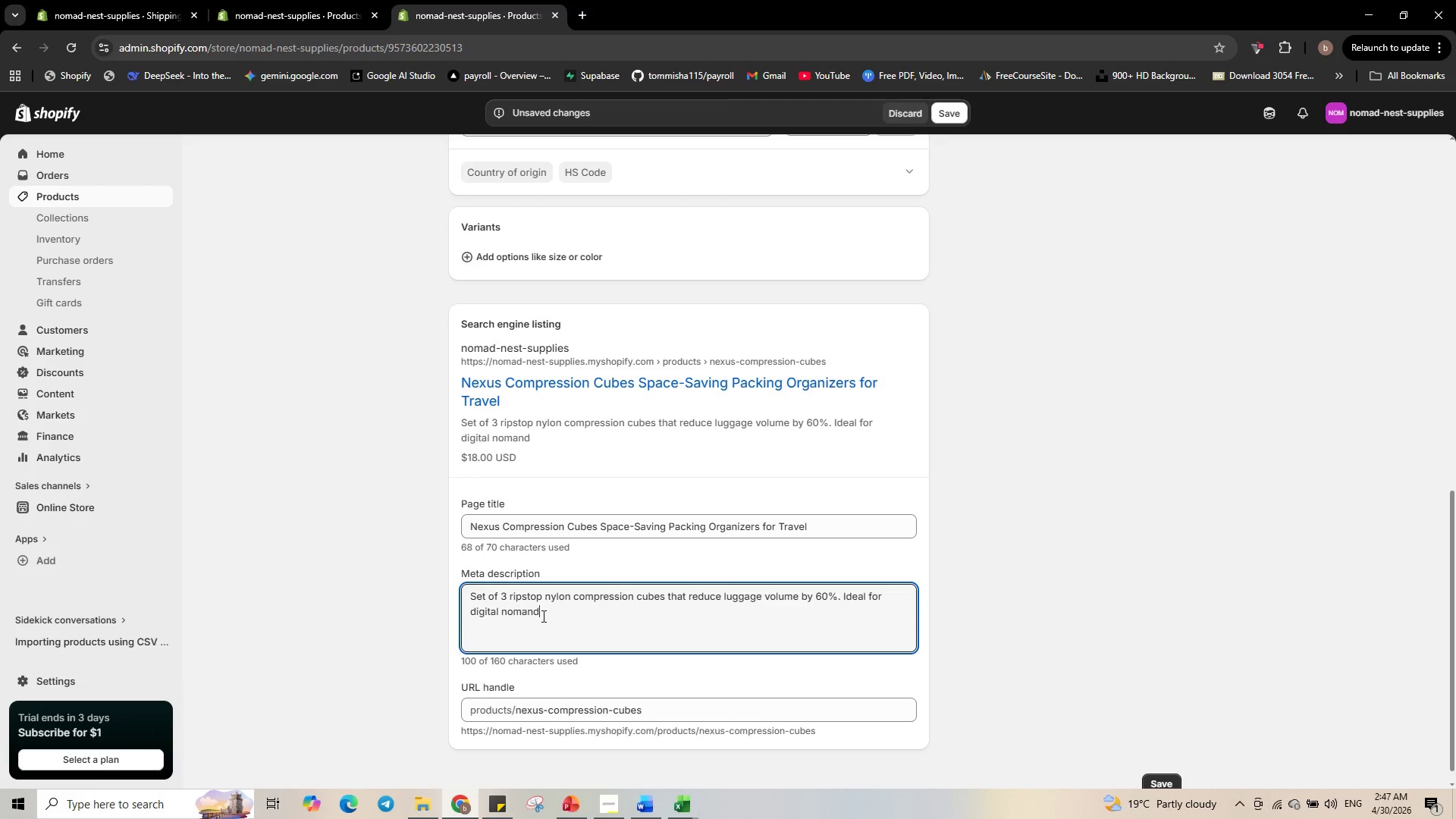 
key(Backspace)
key(Backspace)
type(ds and frequent traveles)
key(Backspace)
type(rs. Shop Now)
key(Backspace)
key(Backspace)
key(Backspace)
type(now.)
 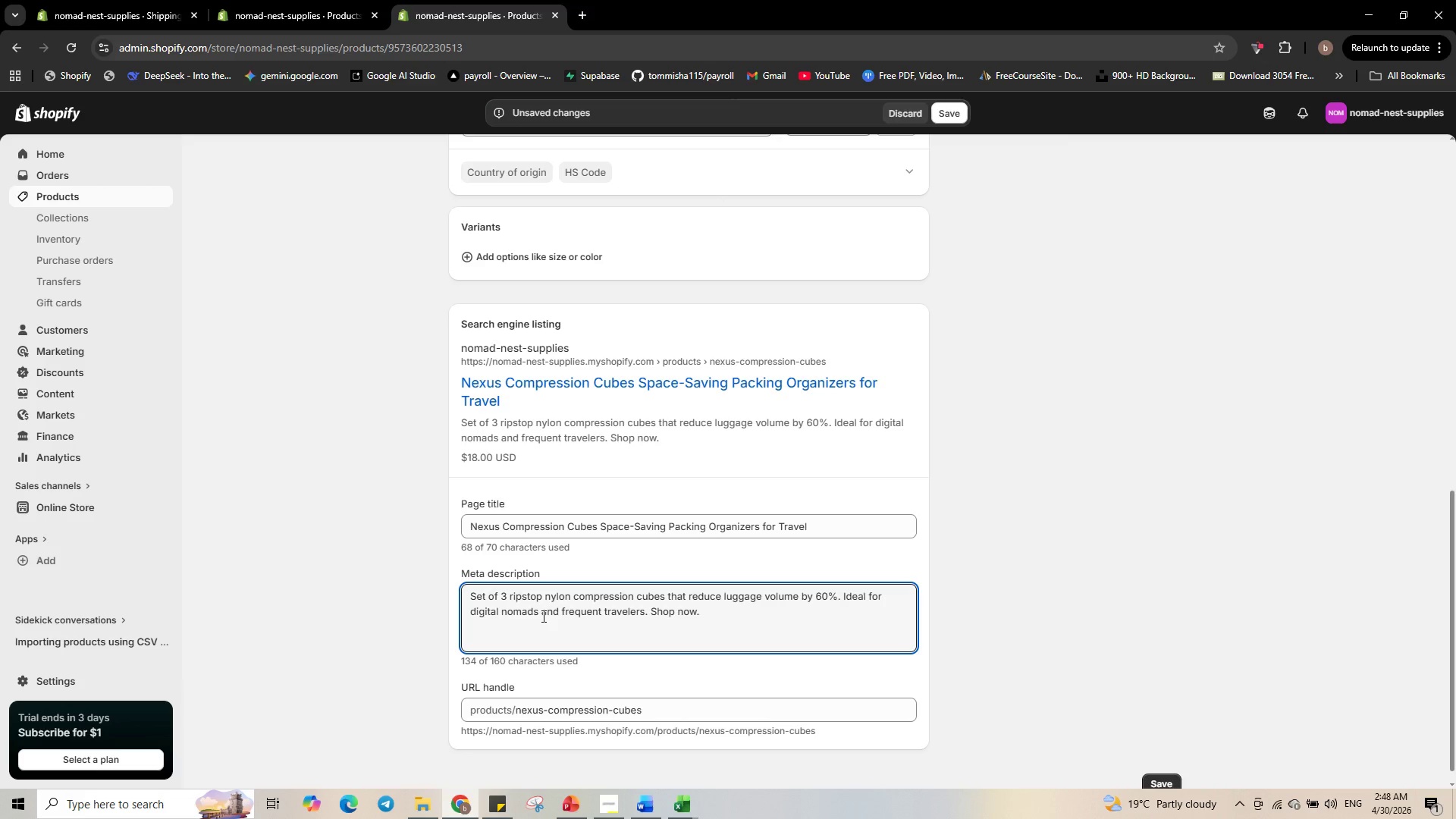 
scroll: coordinate [991, 511], scroll_direction: down, amount: 4.0
 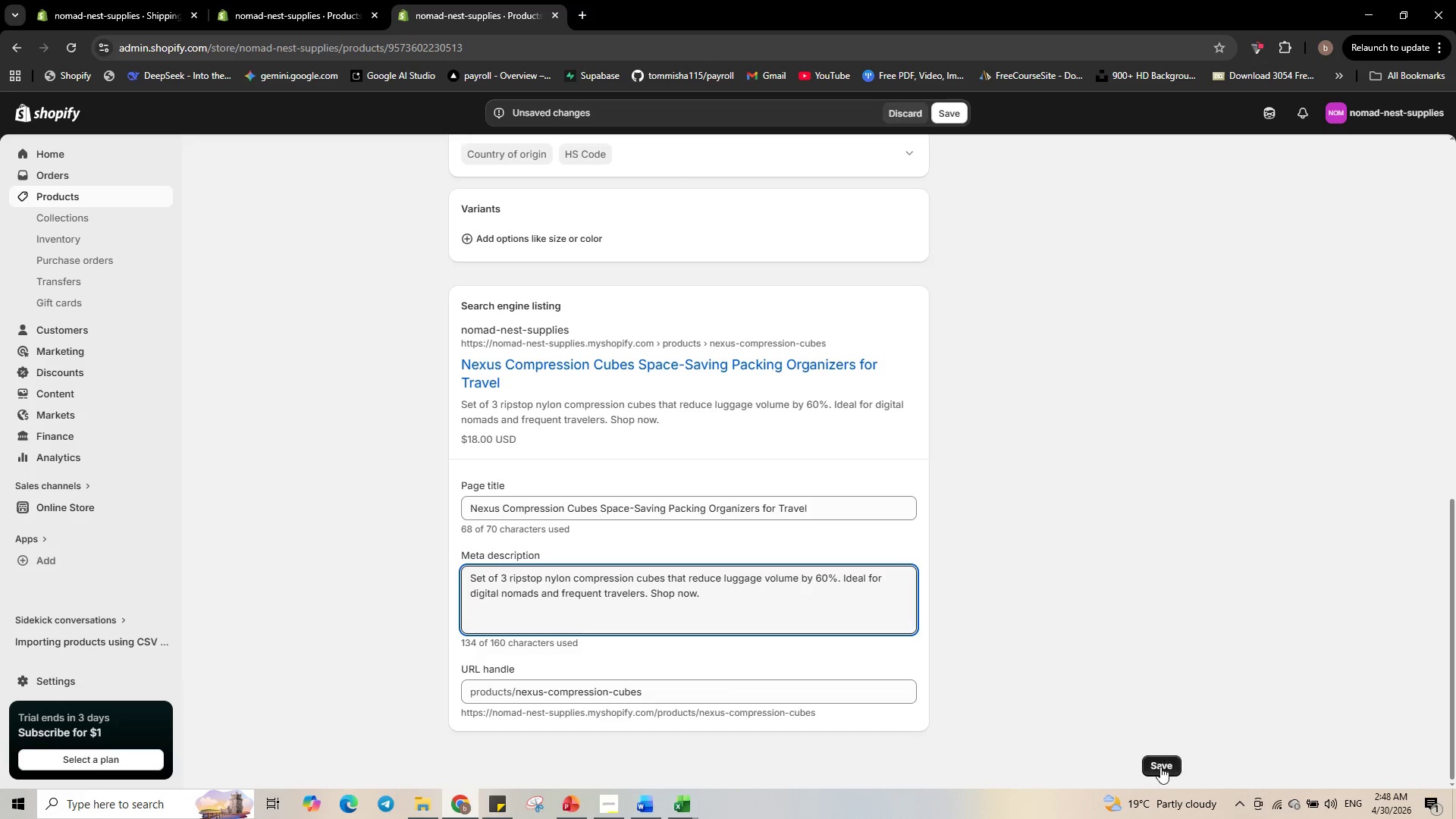 
left_click([1160, 764])
 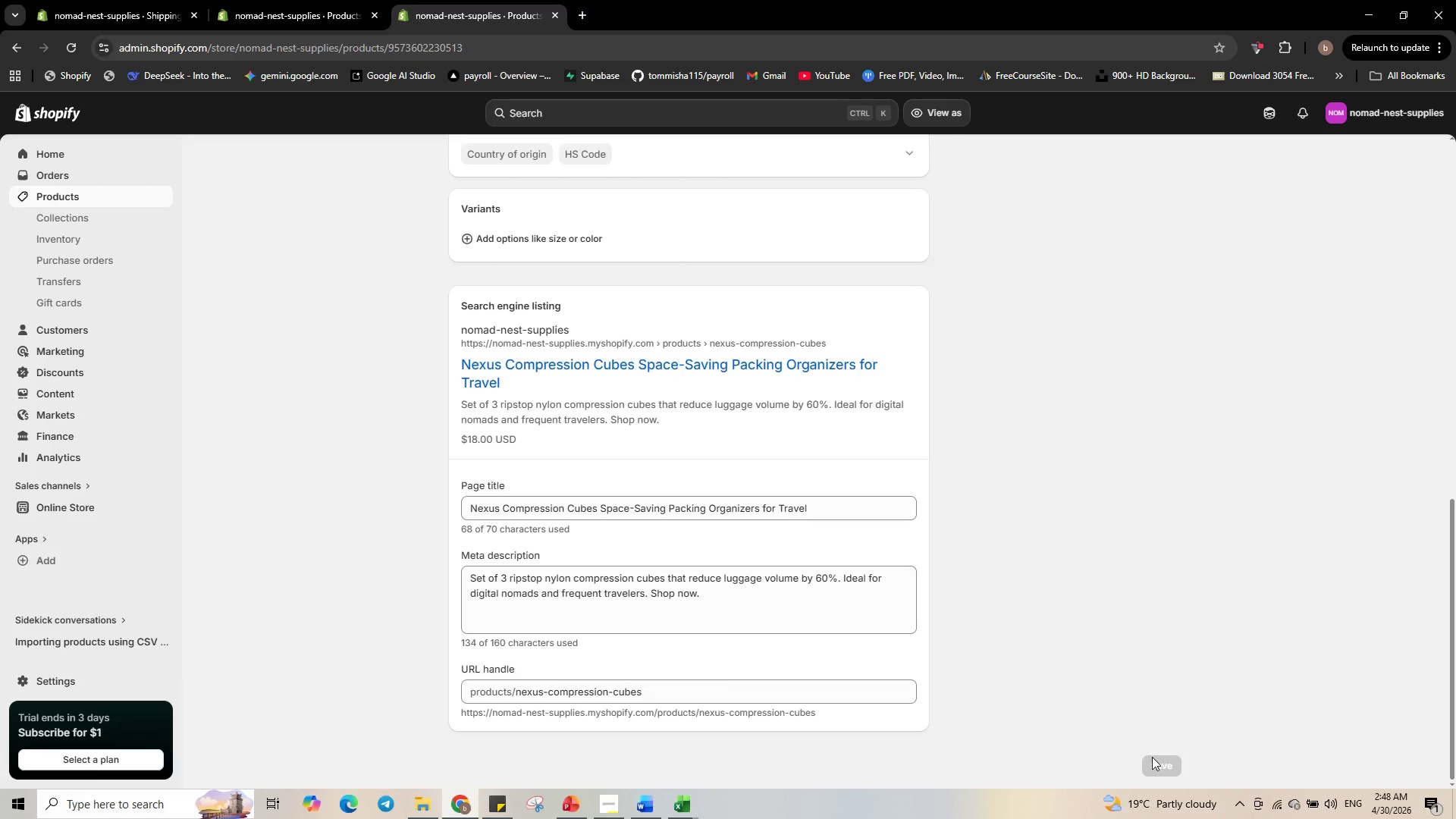 
wait(29.25)
 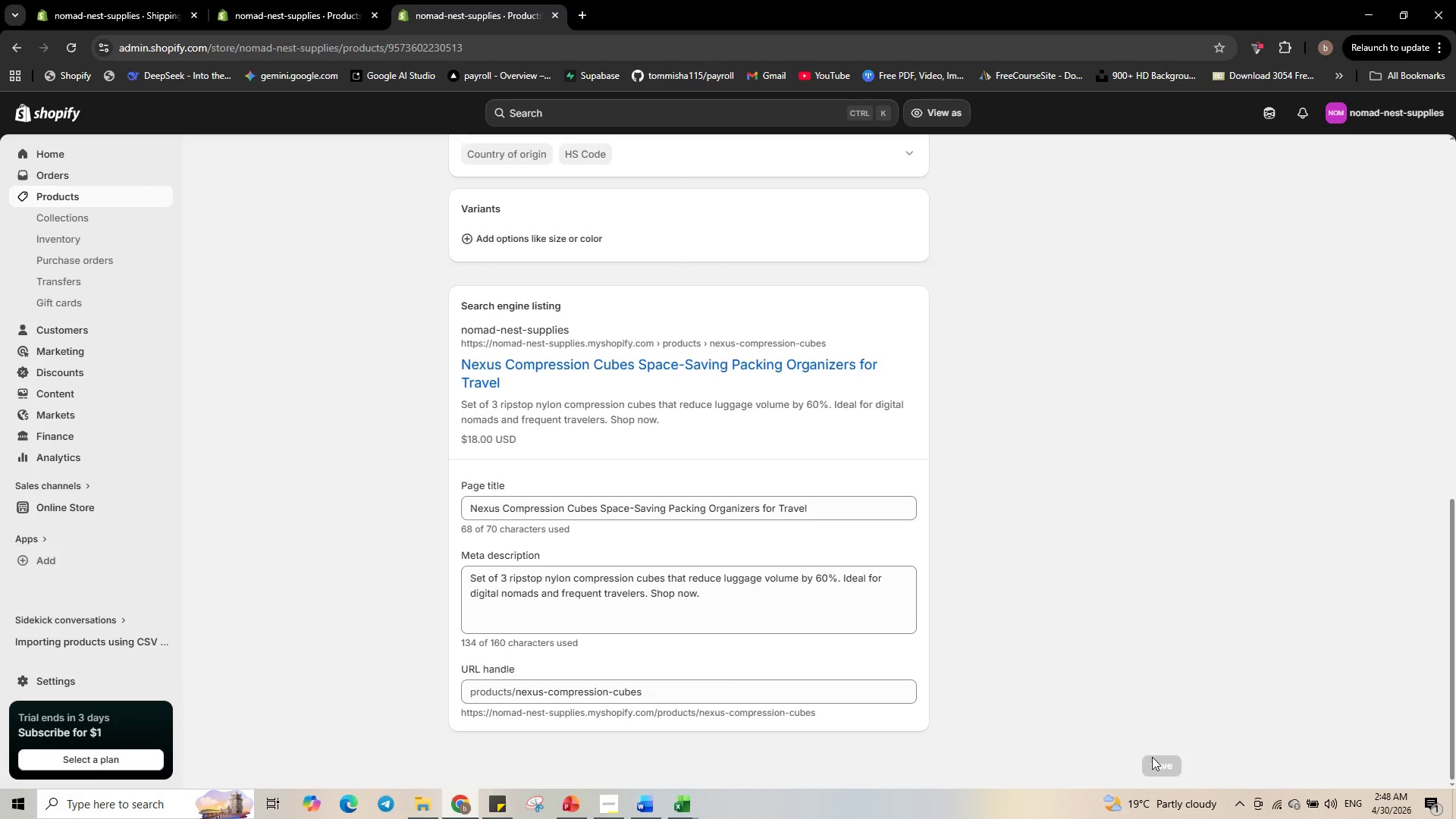 
double_click([720, 596])
 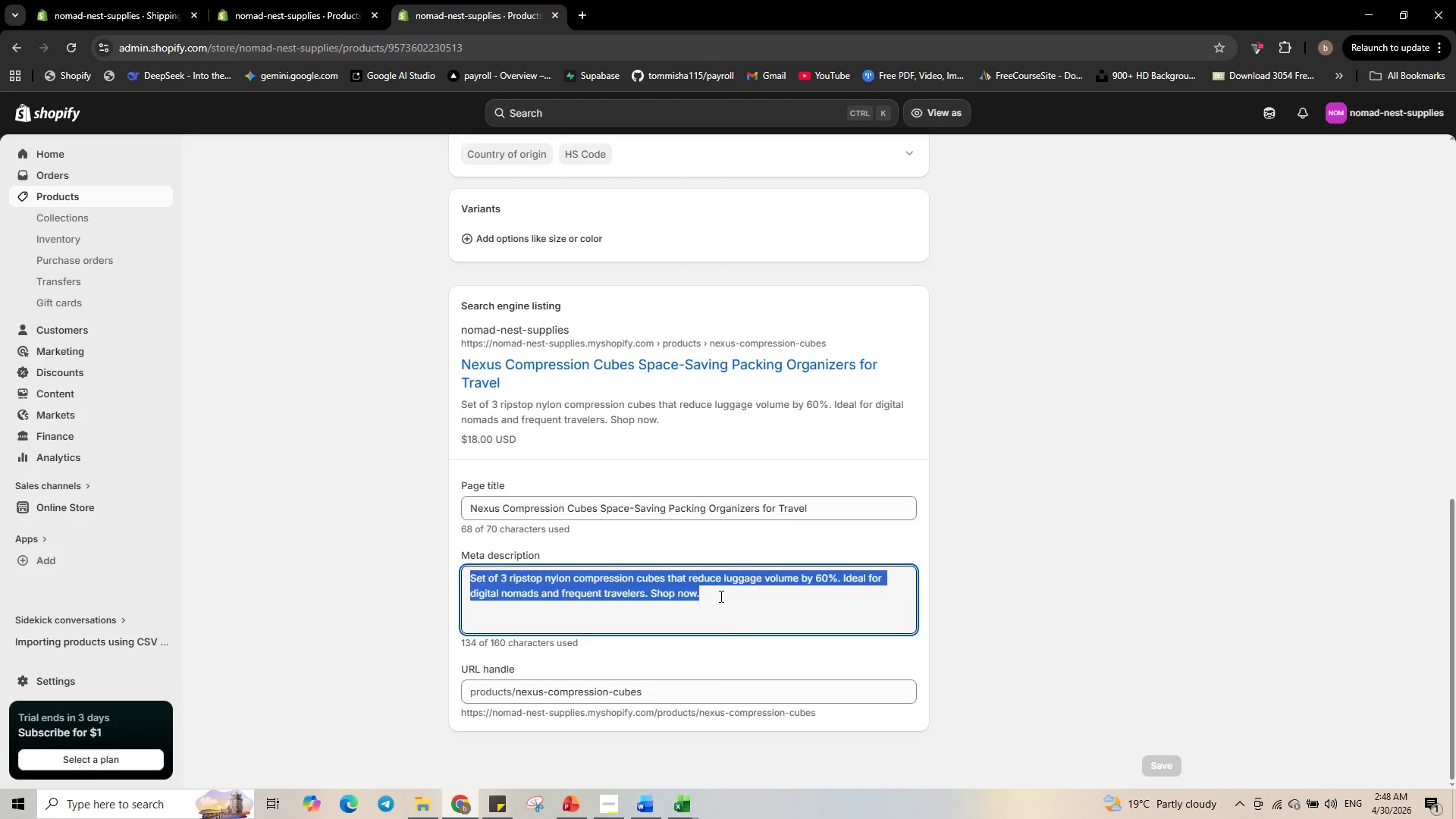 
left_click_drag(start_coordinate=[720, 596], to_coordinate=[535, 585])
 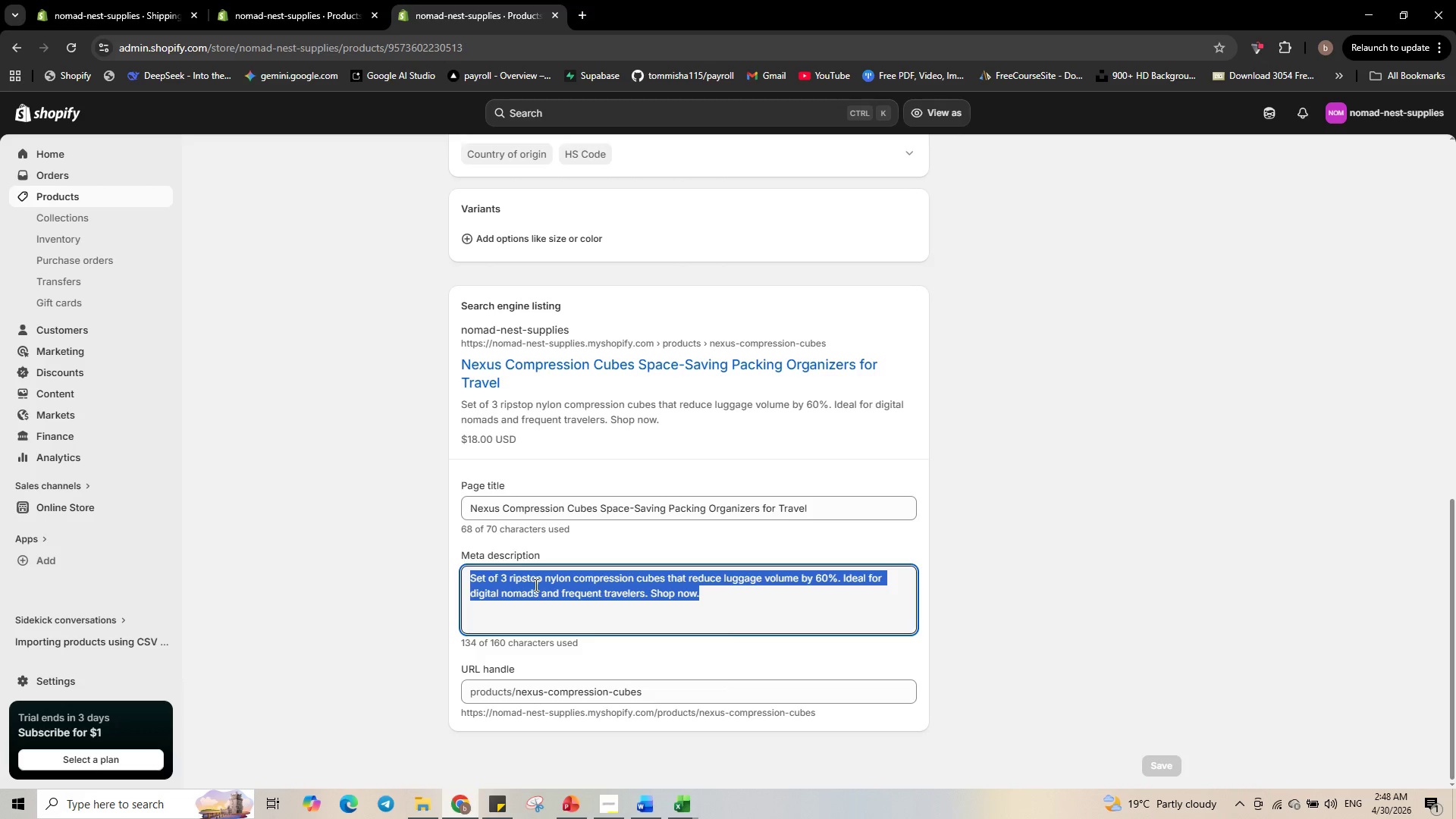 
key(Control+C)
 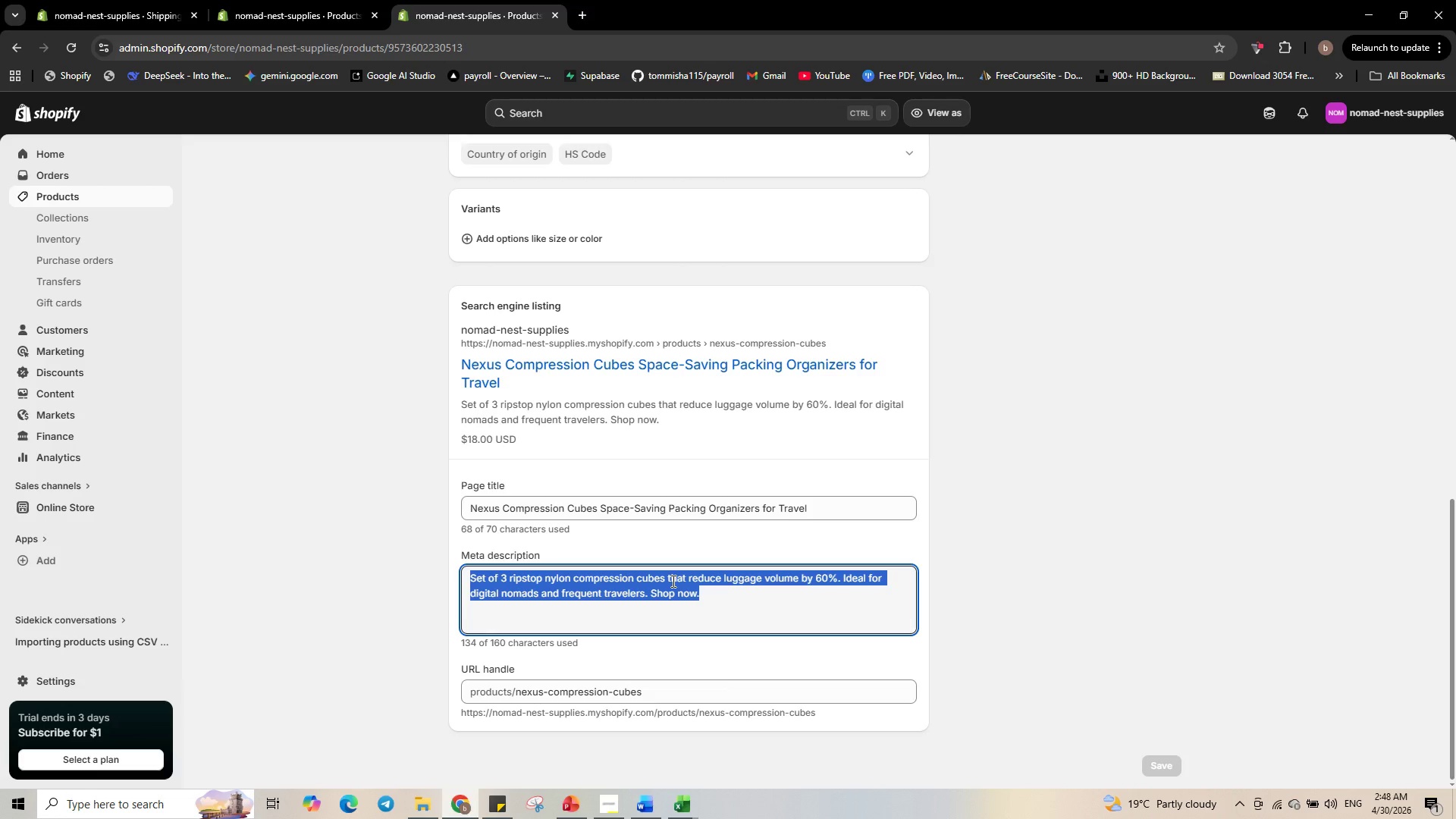 
wait(18.98)
 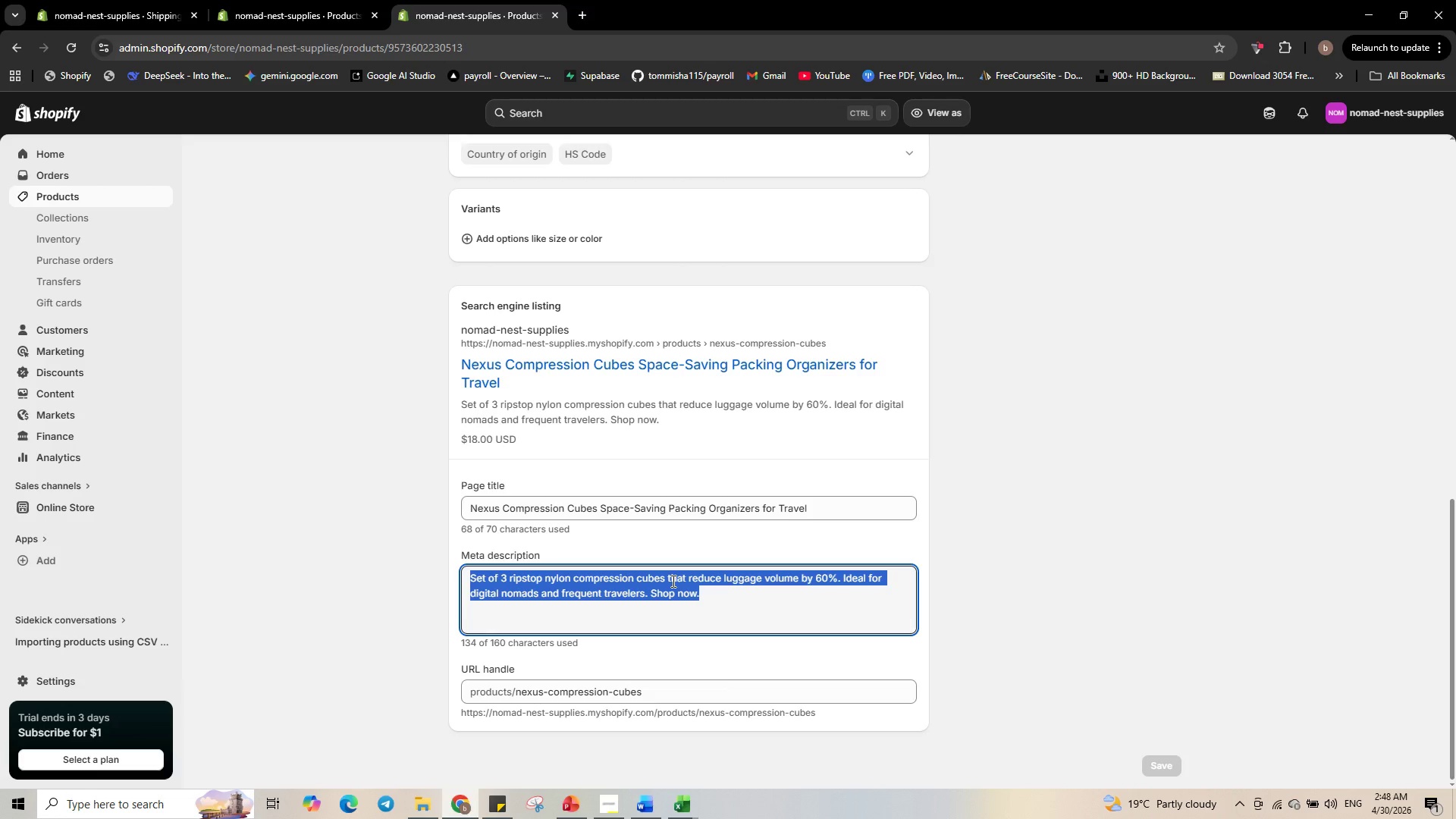 
left_click([975, 526])
 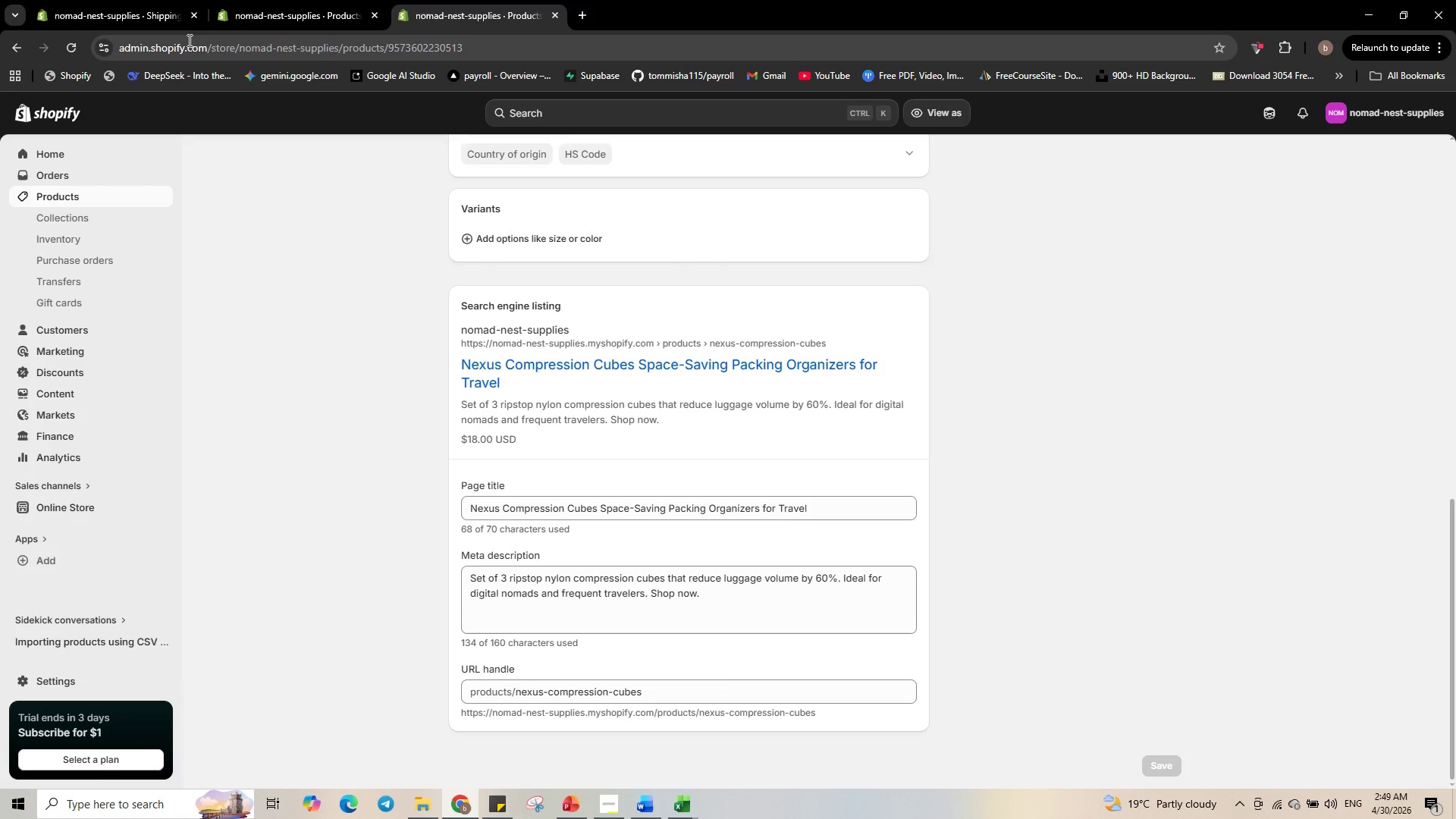 
left_click([77, 49])
 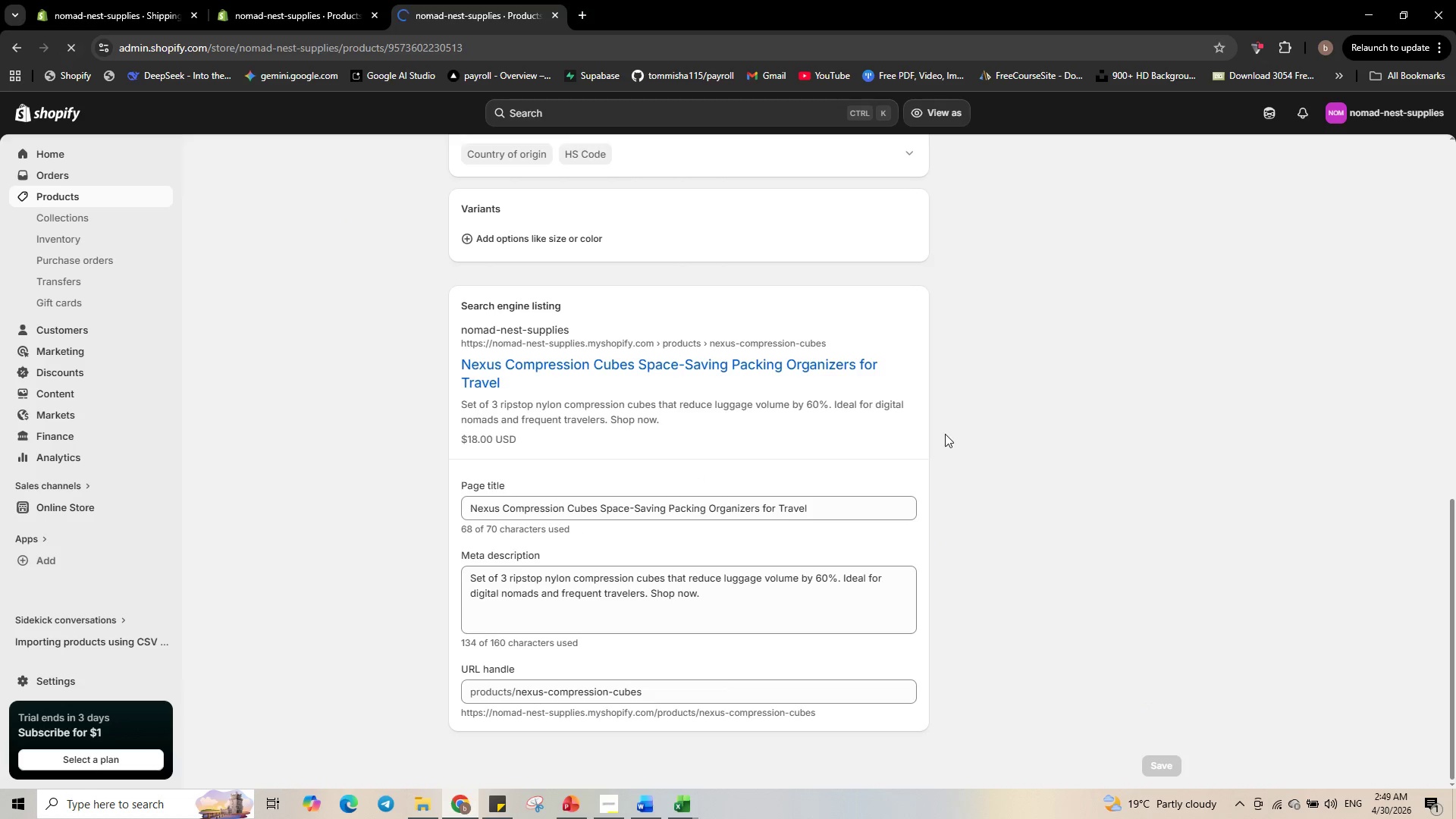 
scroll: coordinate [826, 435], scroll_direction: down, amount: 1.0
 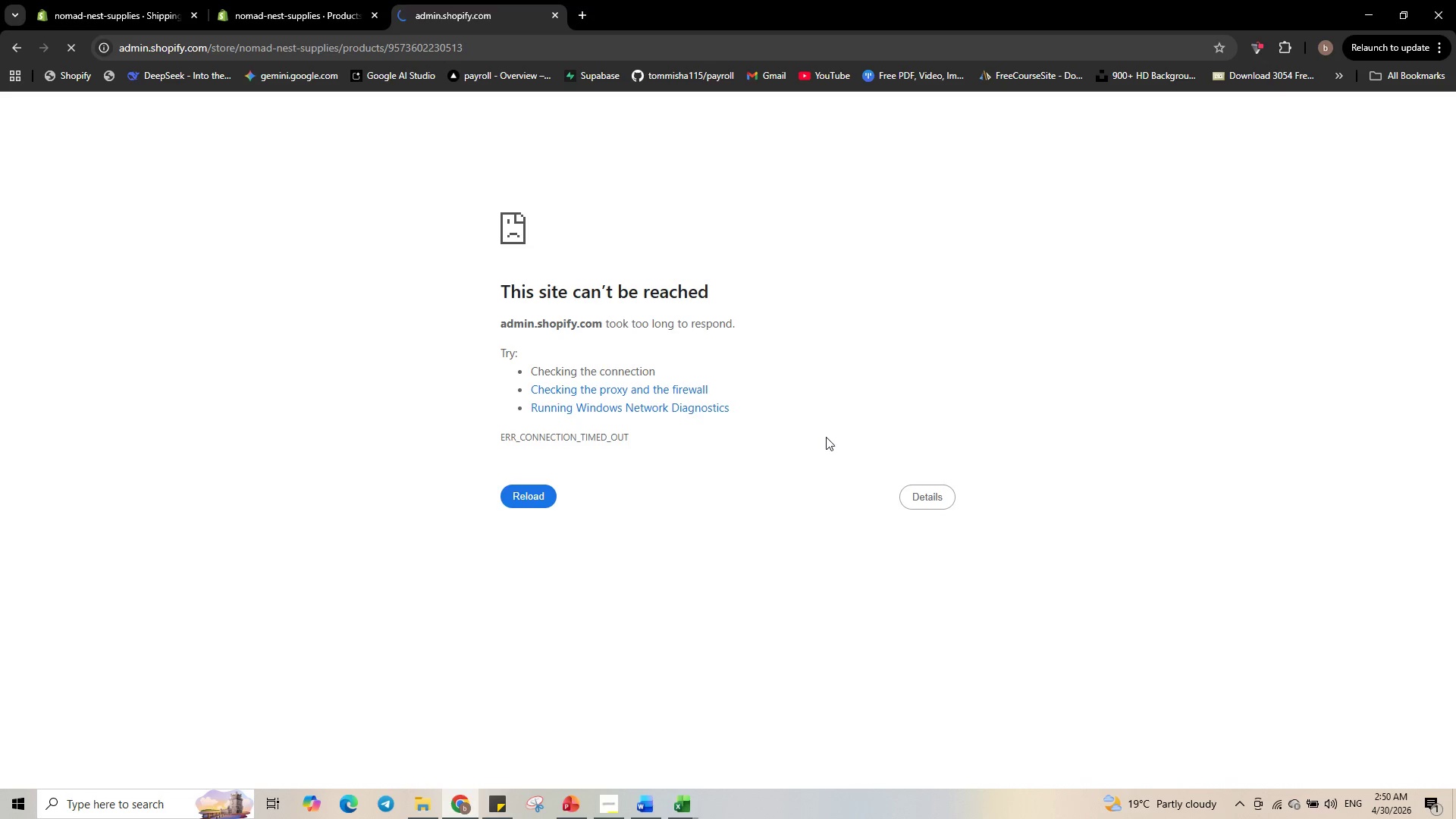 
wait(110.04)
 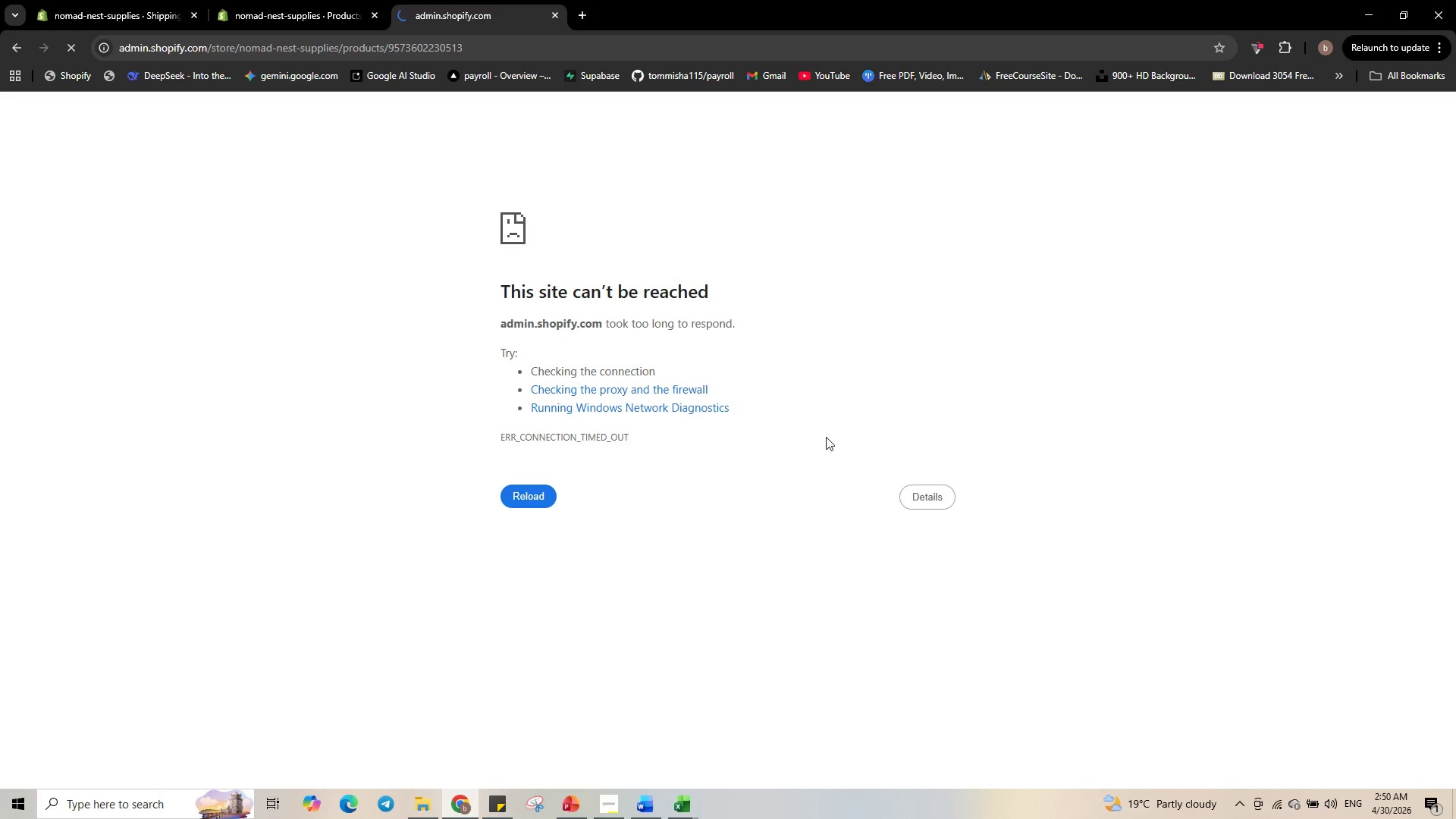 
left_click([547, 504])
 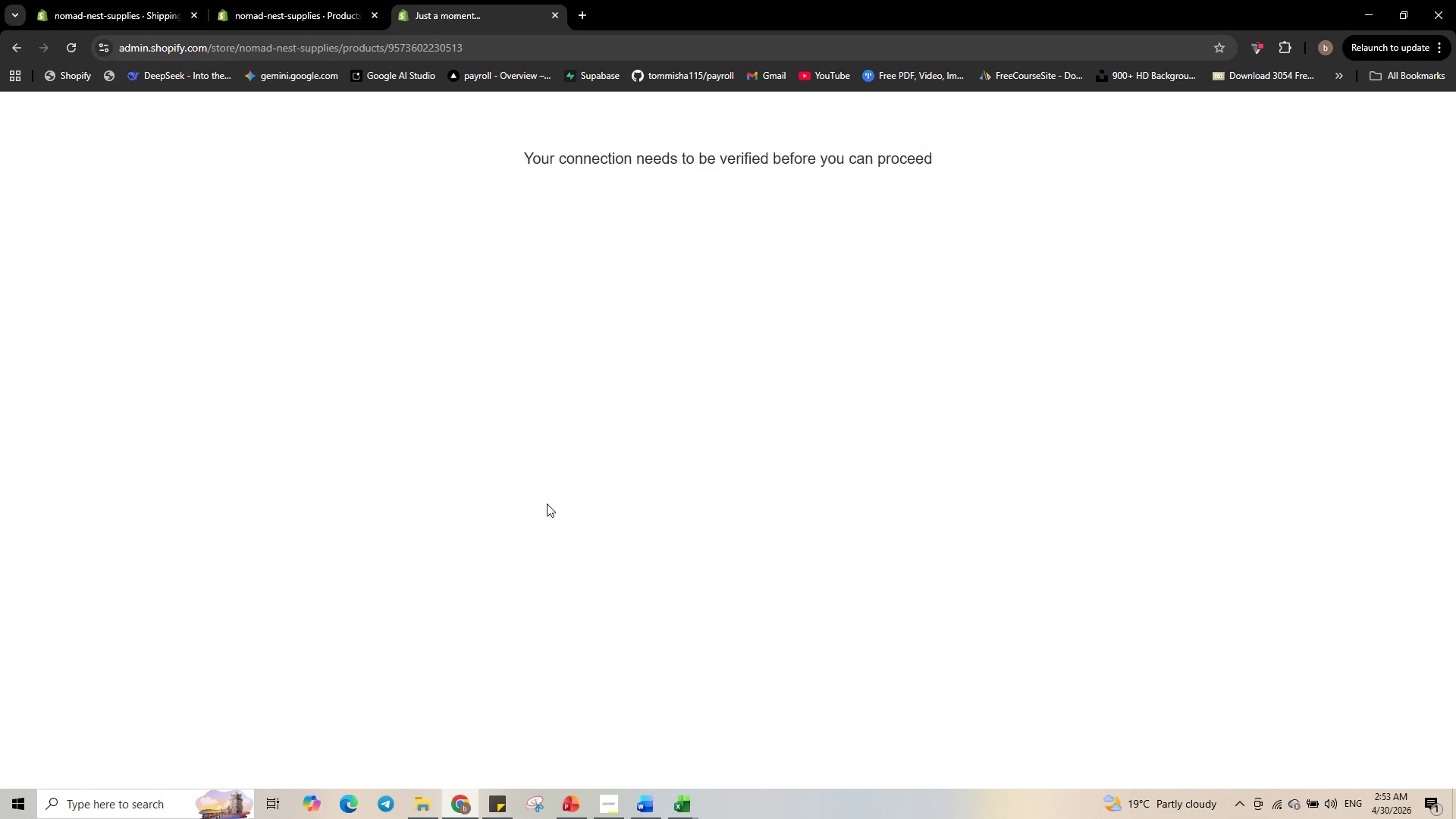 
wait(149.45)
 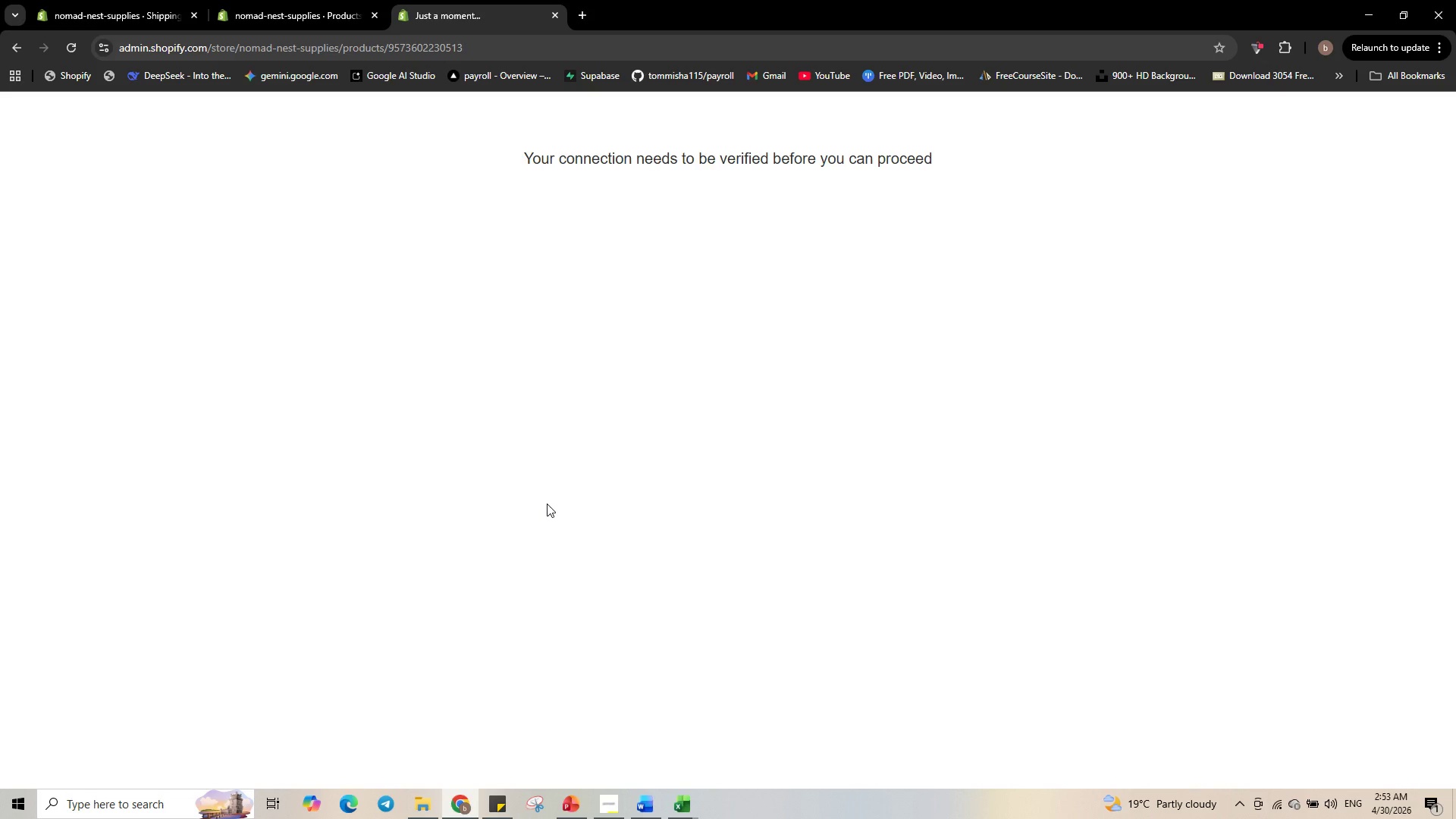 
left_click([286, 11])
 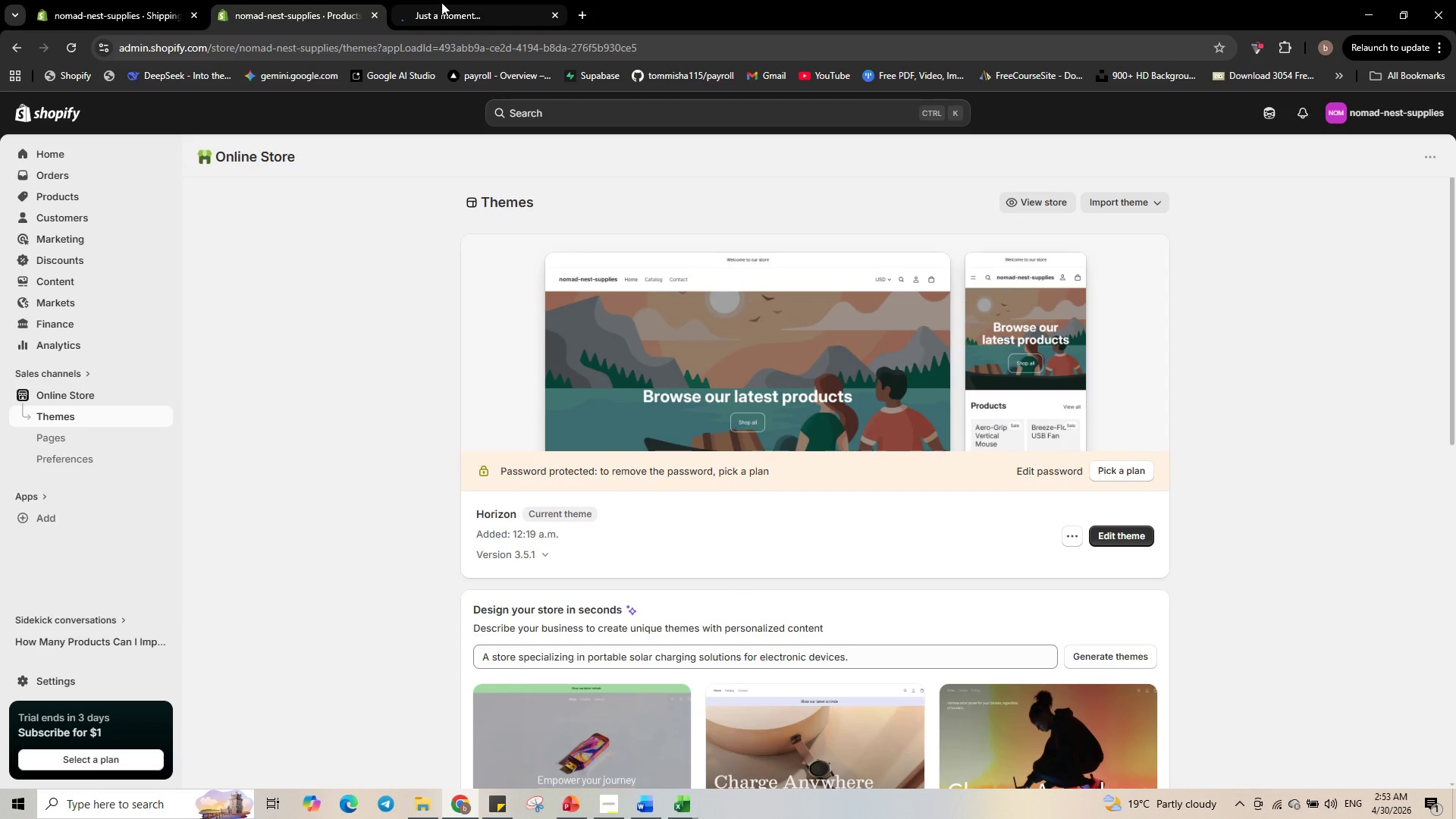 
left_click([442, 2])
 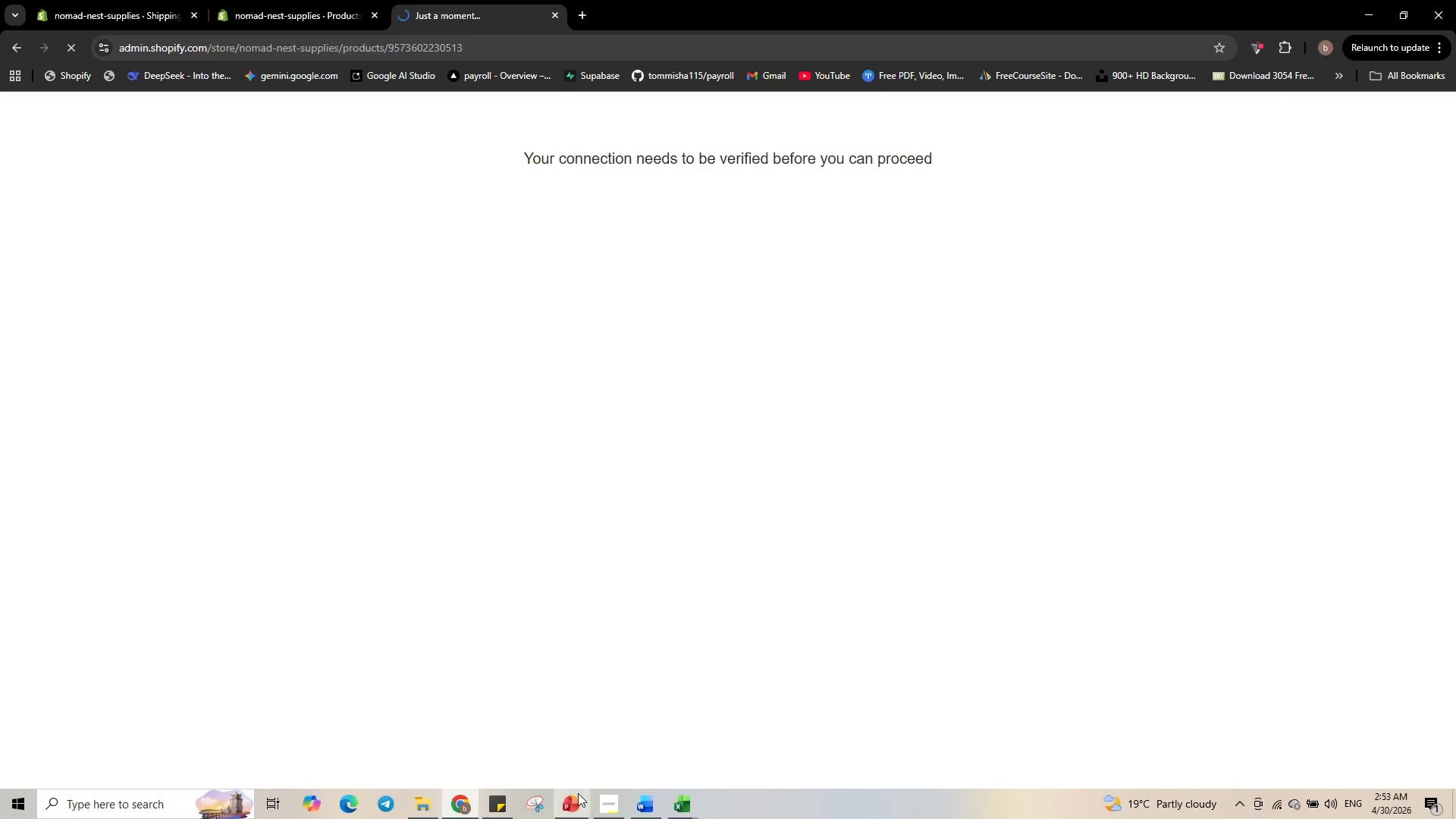 